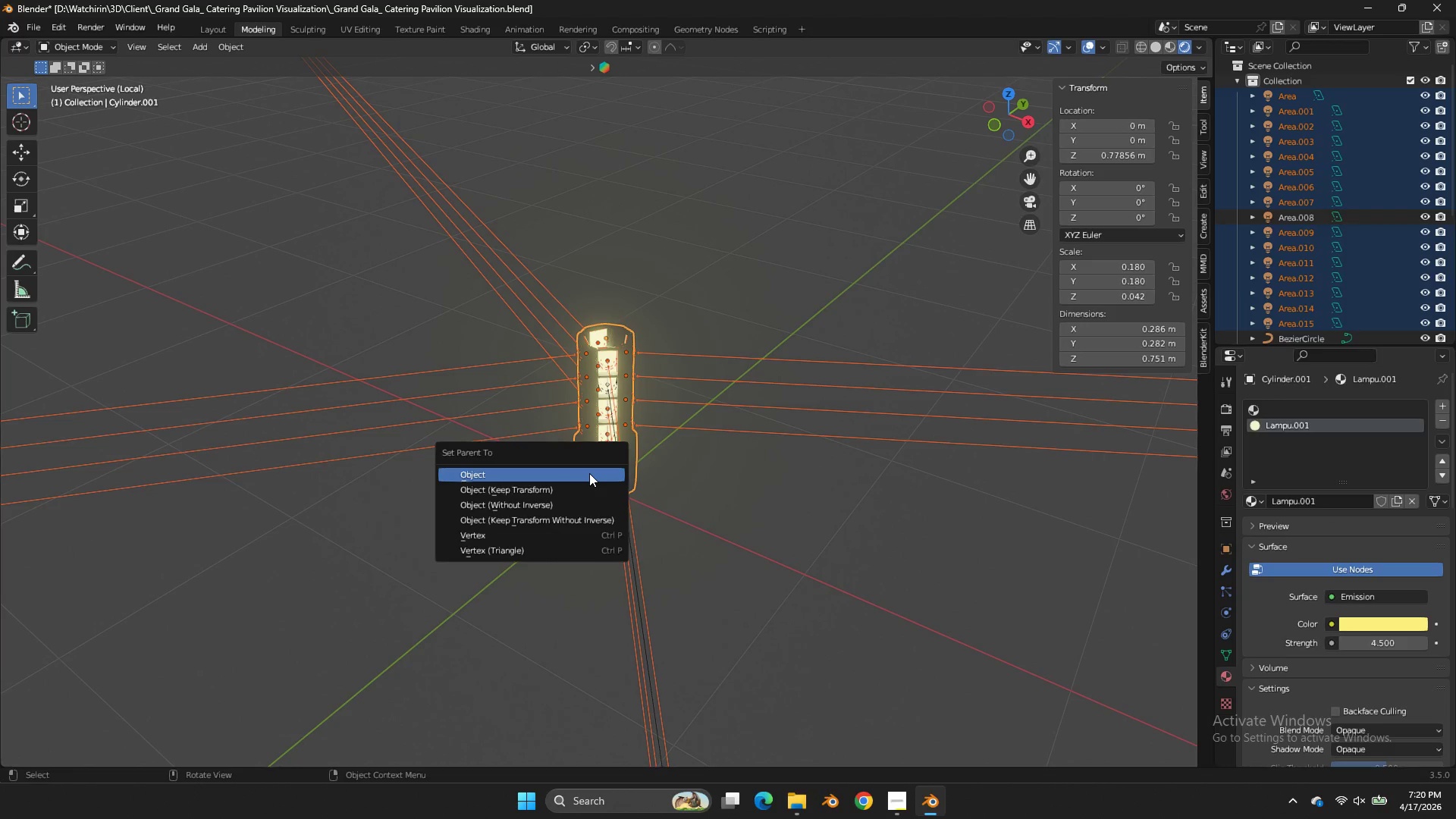 
double_click([589, 473])
 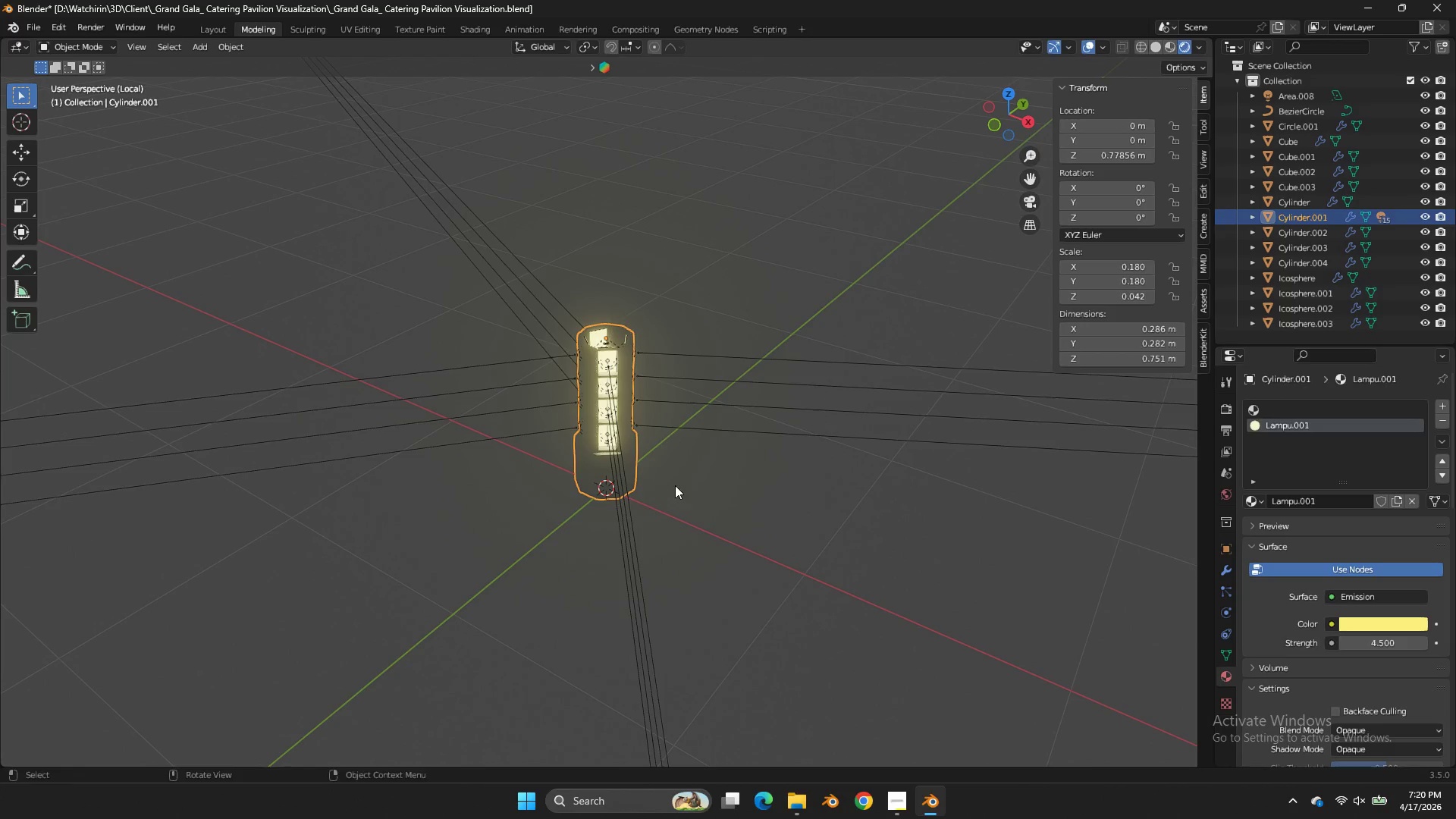 
type(rz)
 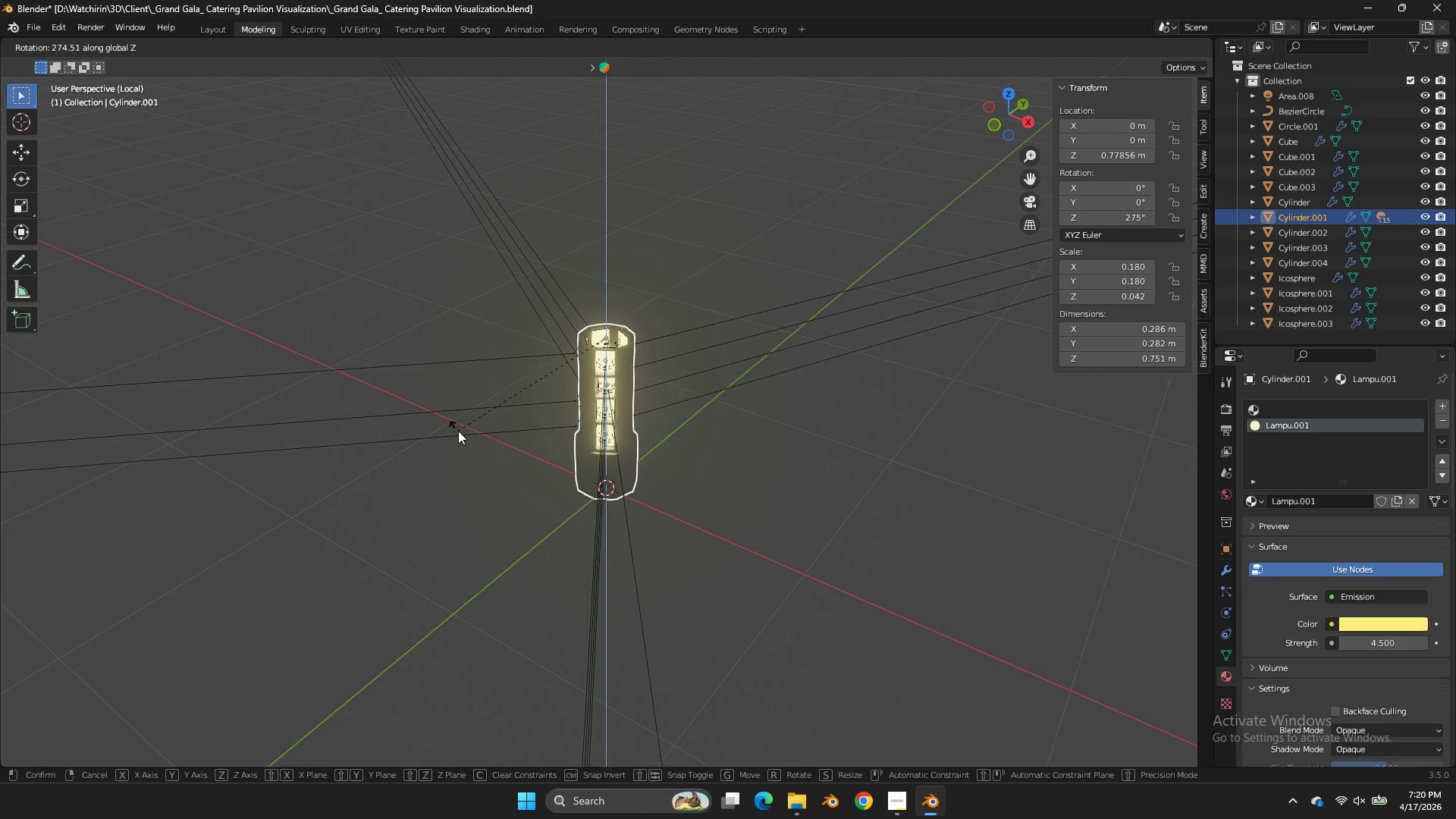 
key(Control+S)
 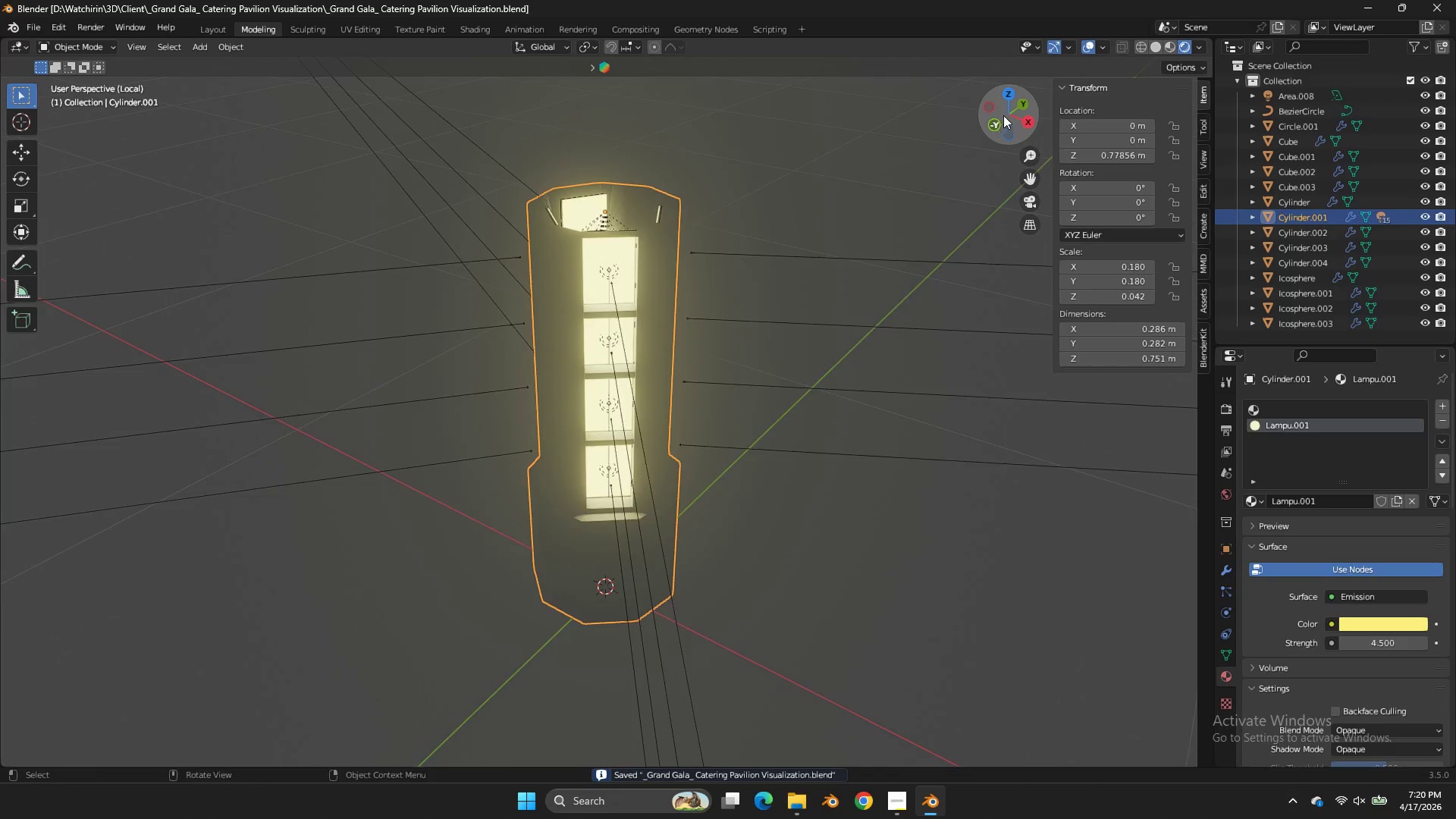 
scroll: coordinate [733, 381], scroll_direction: up, amount: 4.0
 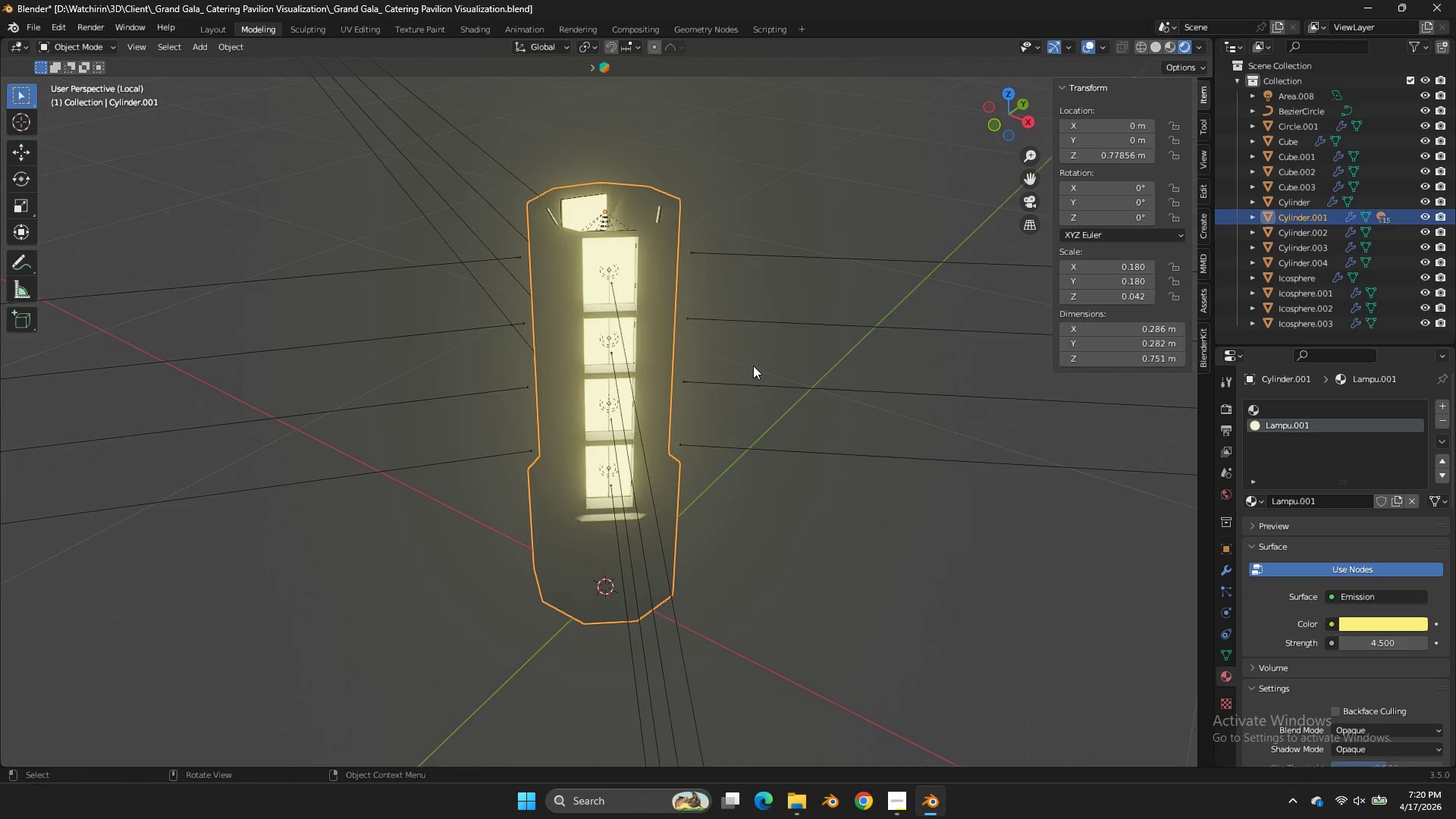 
left_click_drag(start_coordinate=[1013, 115], to_coordinate=[20, 155])
 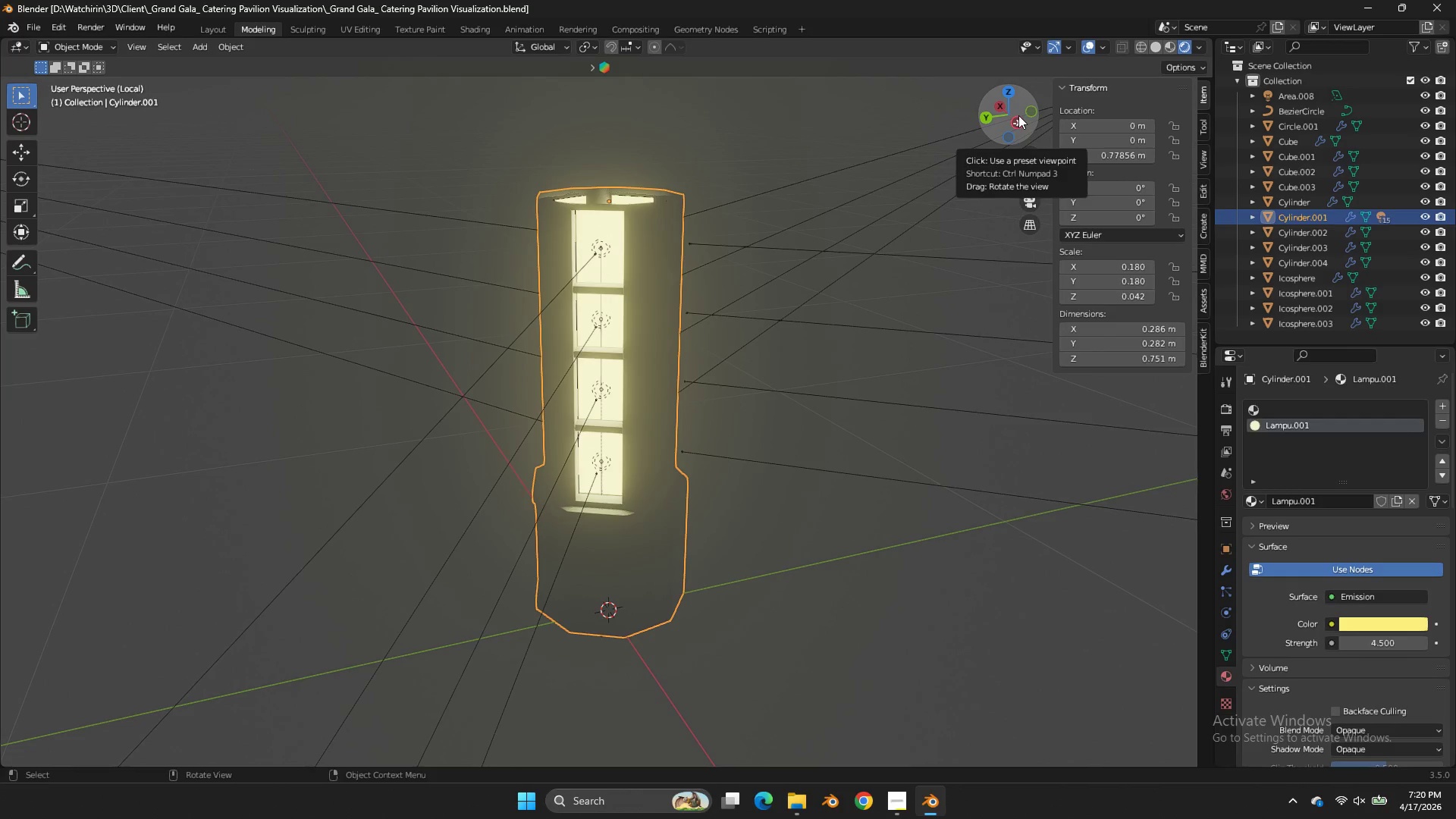 
wait(9.91)
 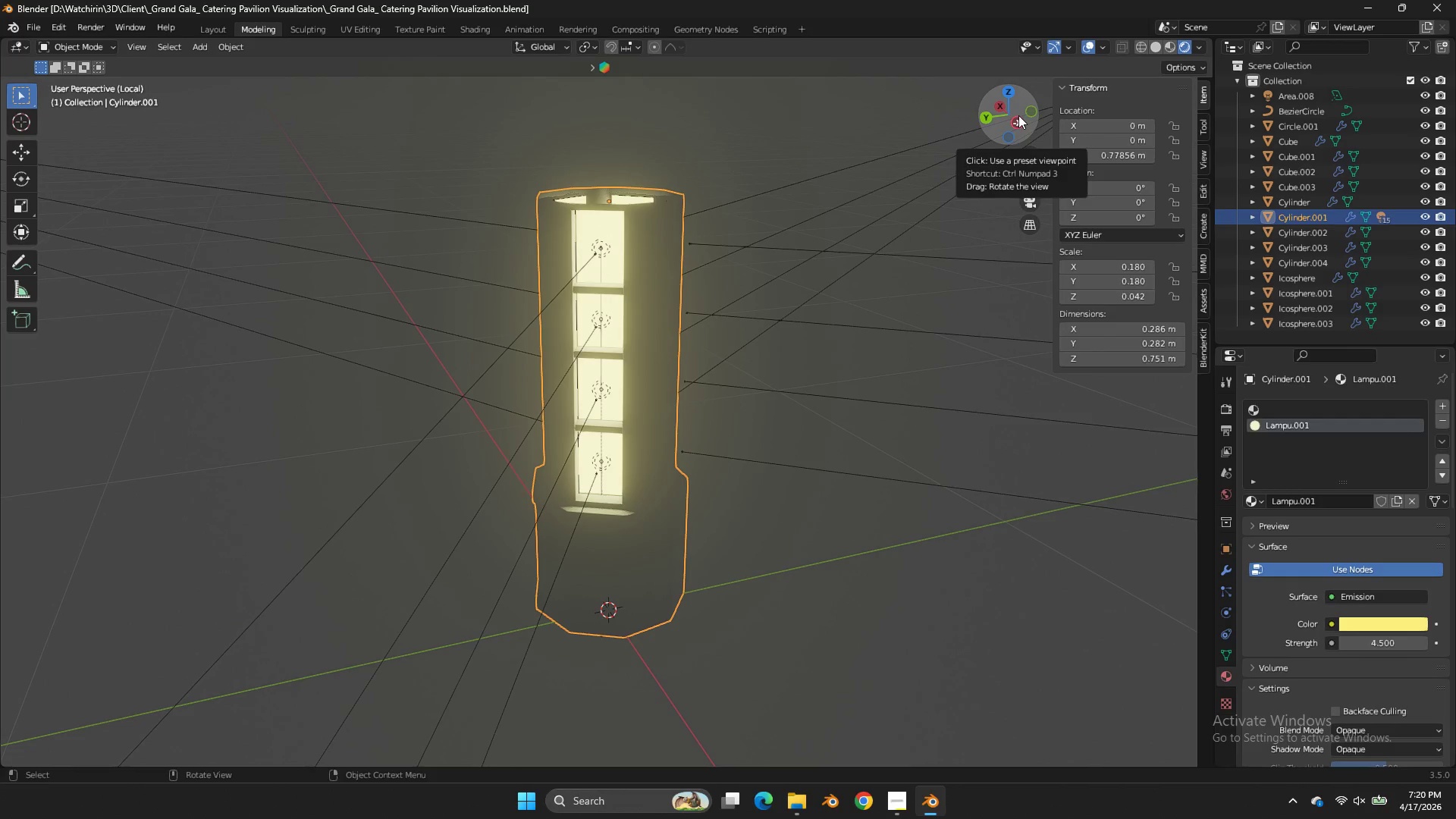 
key(Control+S)
 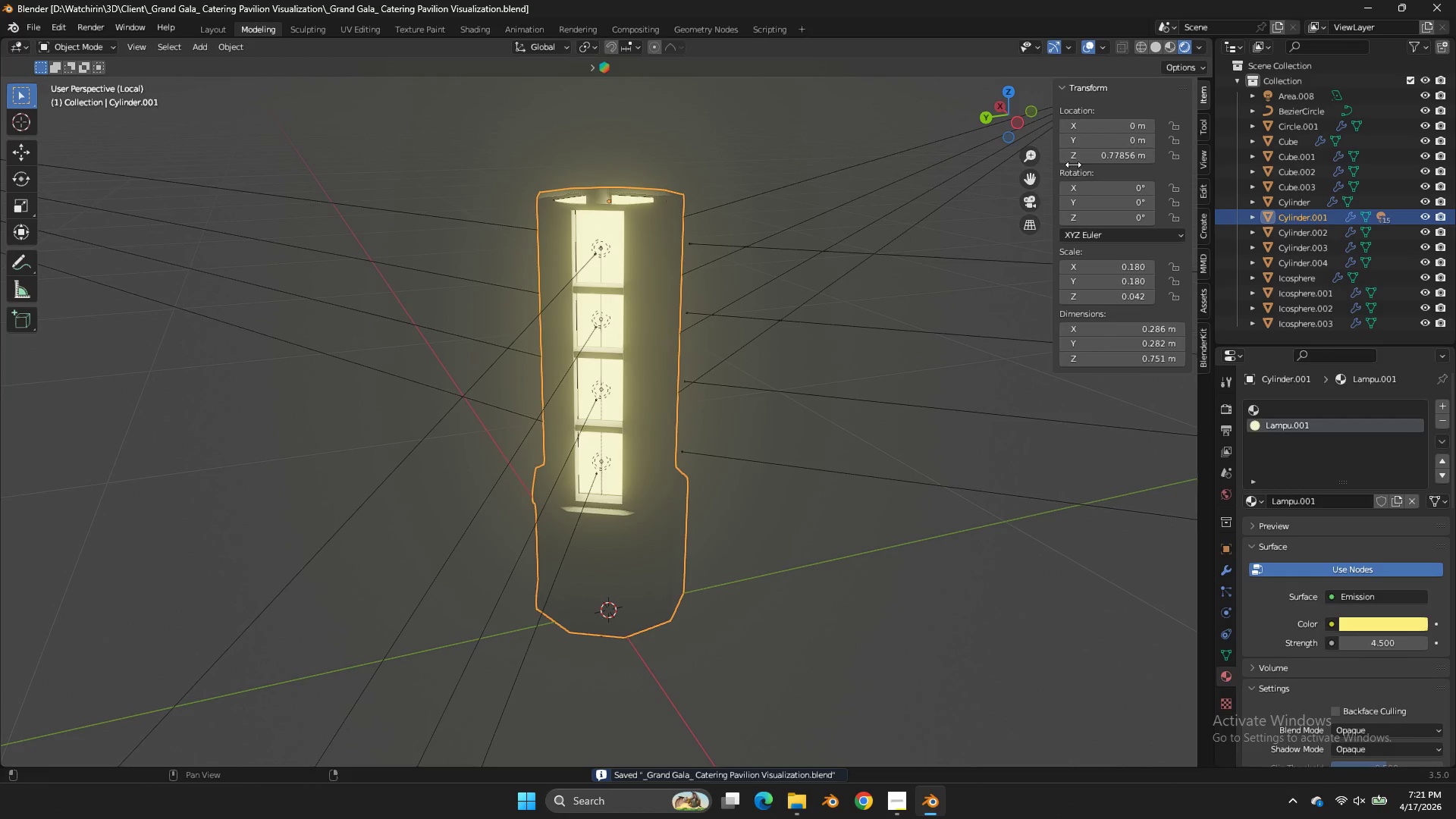 
key(Tab)
 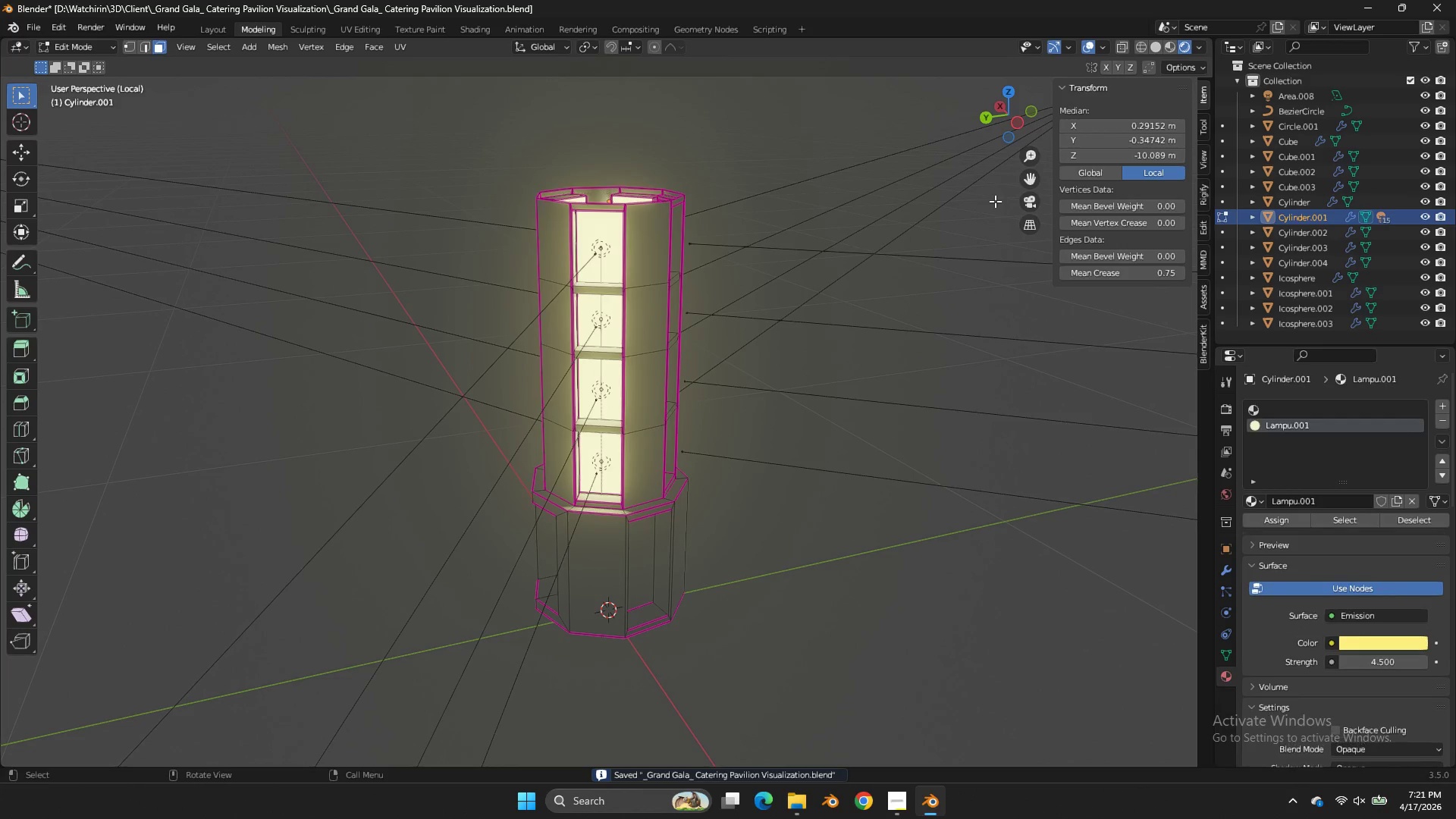 
key(NumpadDivide)
 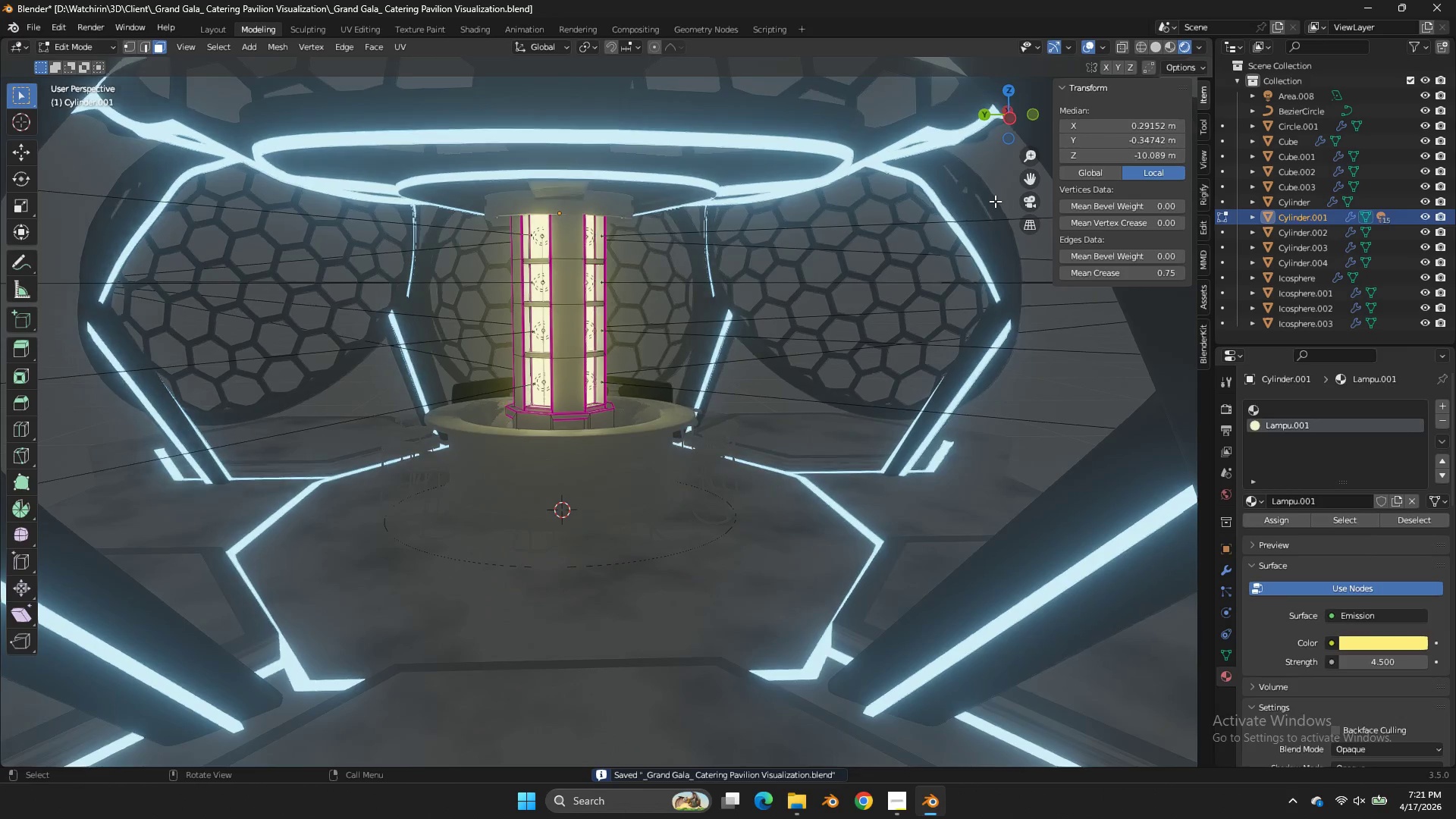 
key(Tab)
 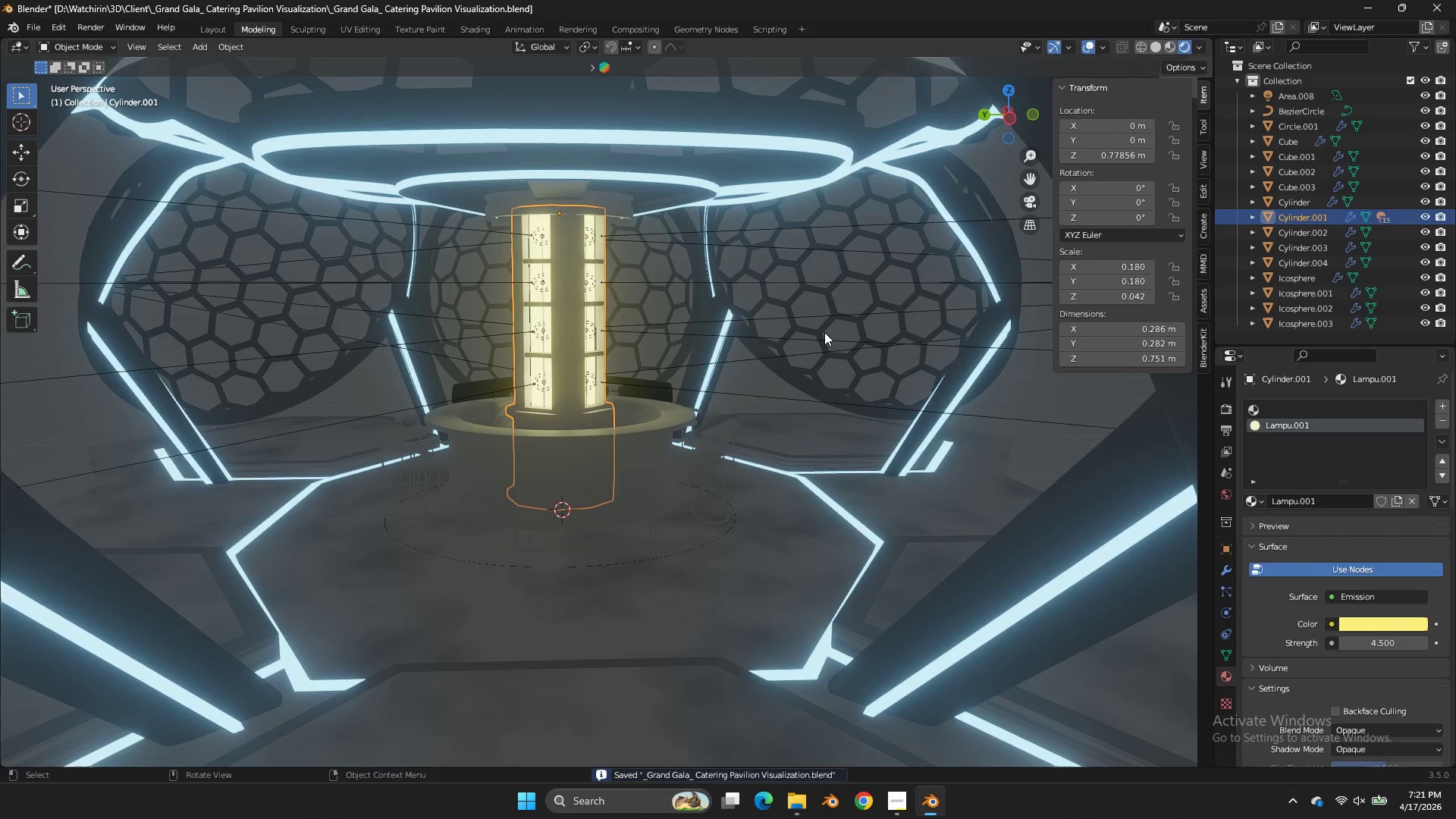 
key(Z)
 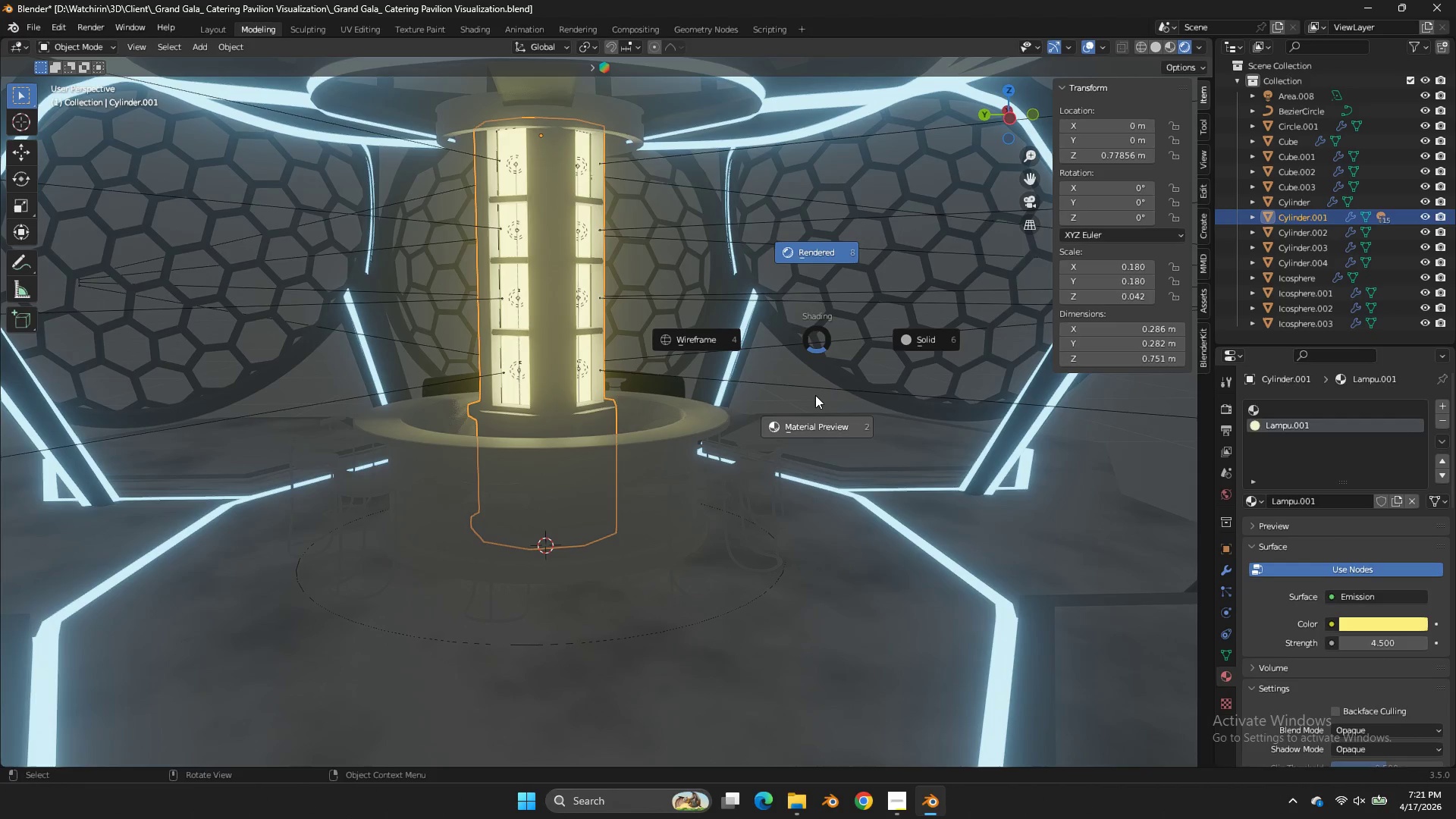 
scroll: coordinate [815, 395], scroll_direction: up, amount: 2.0
 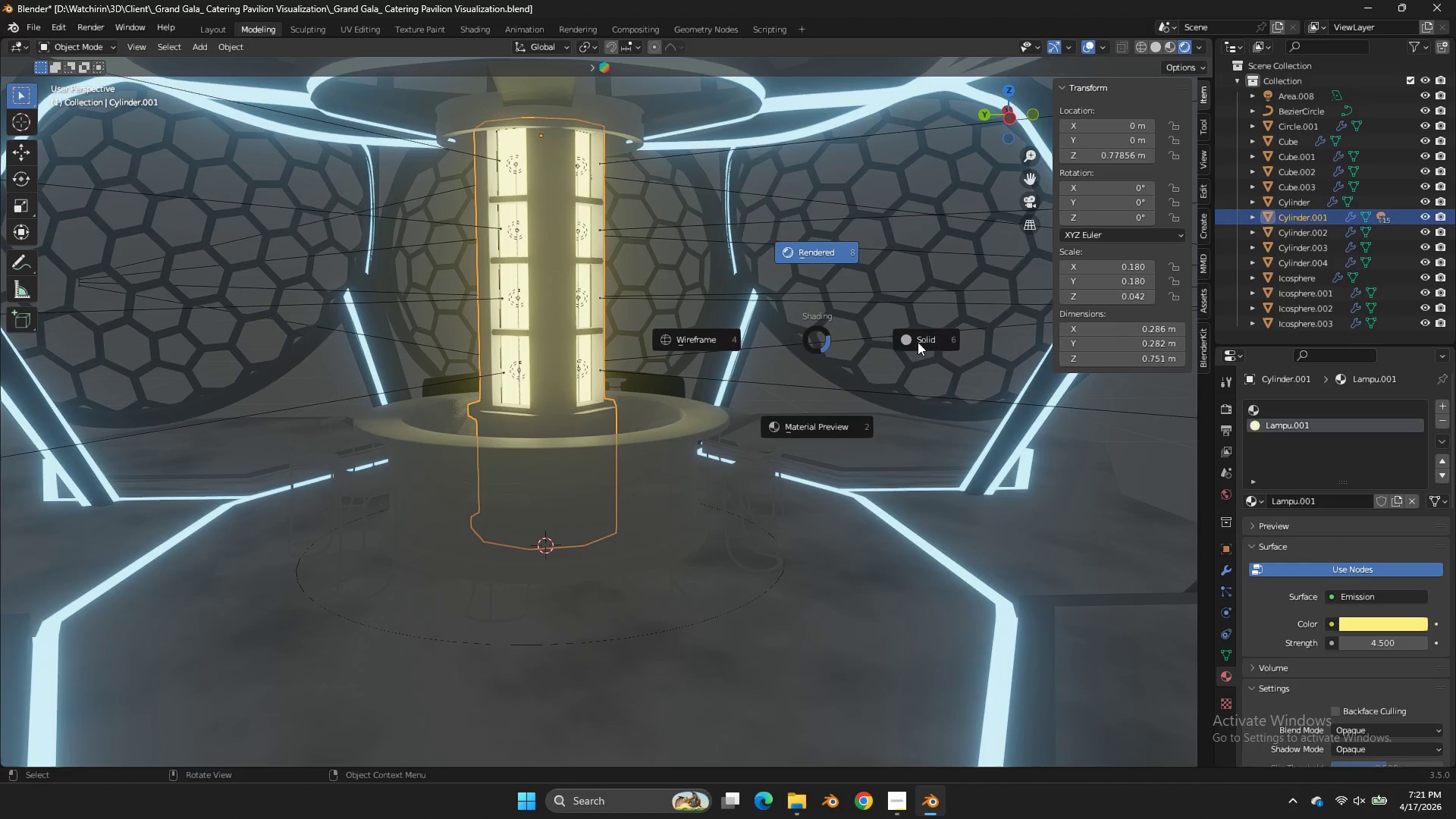 
left_click([925, 341])
 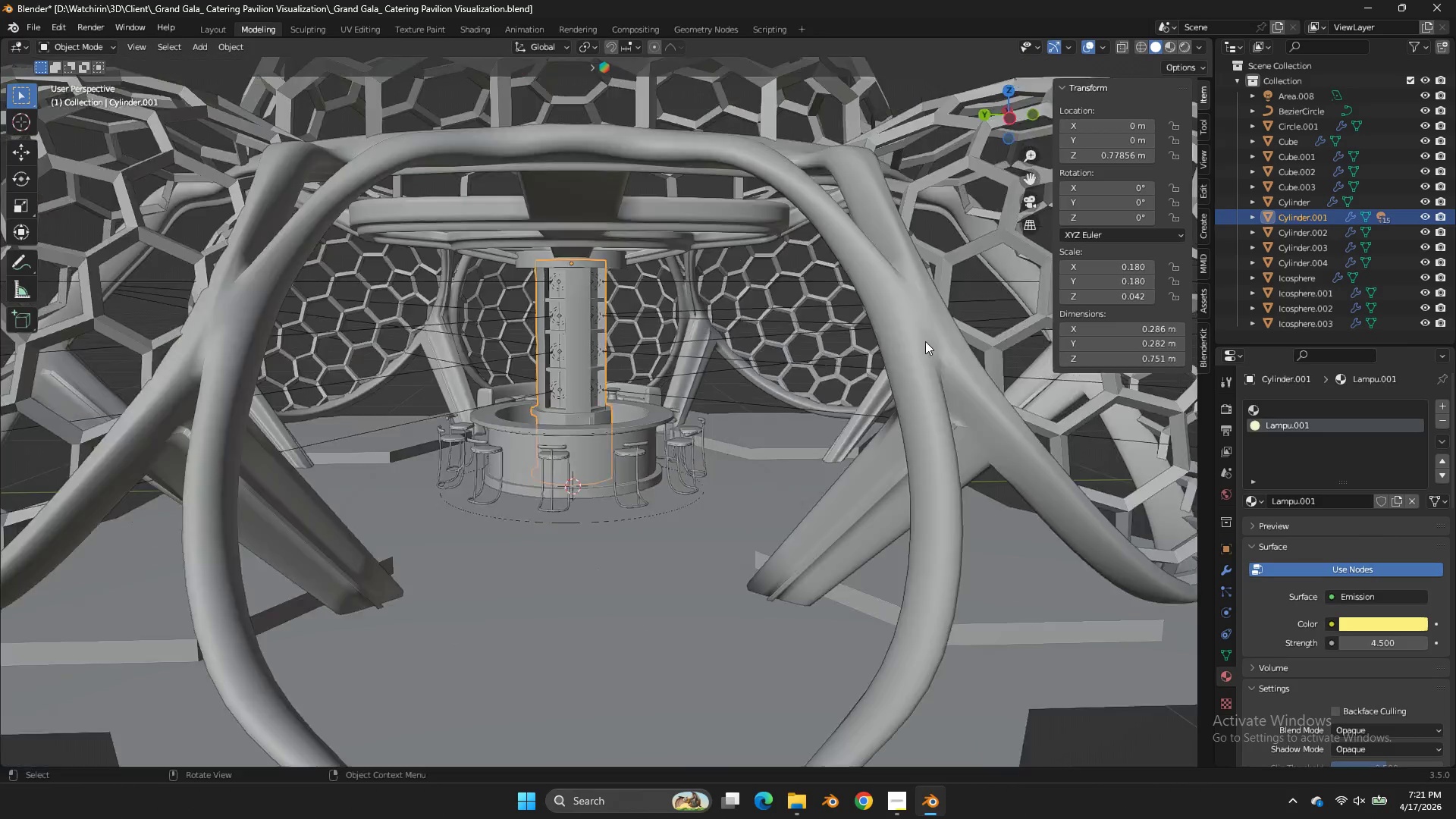 
key(Shift+A)
 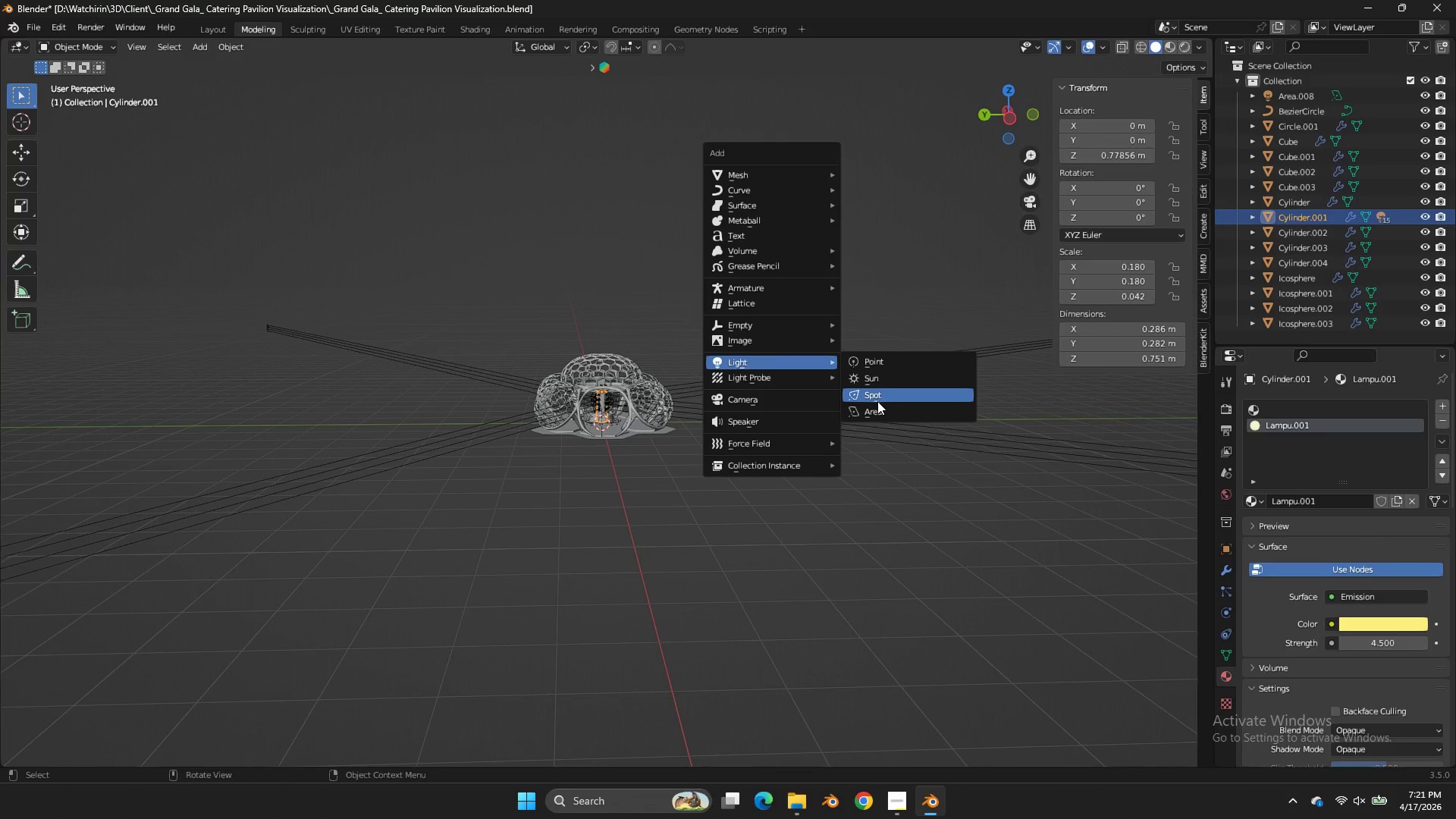 
scroll: coordinate [883, 355], scroll_direction: down, amount: 11.0
 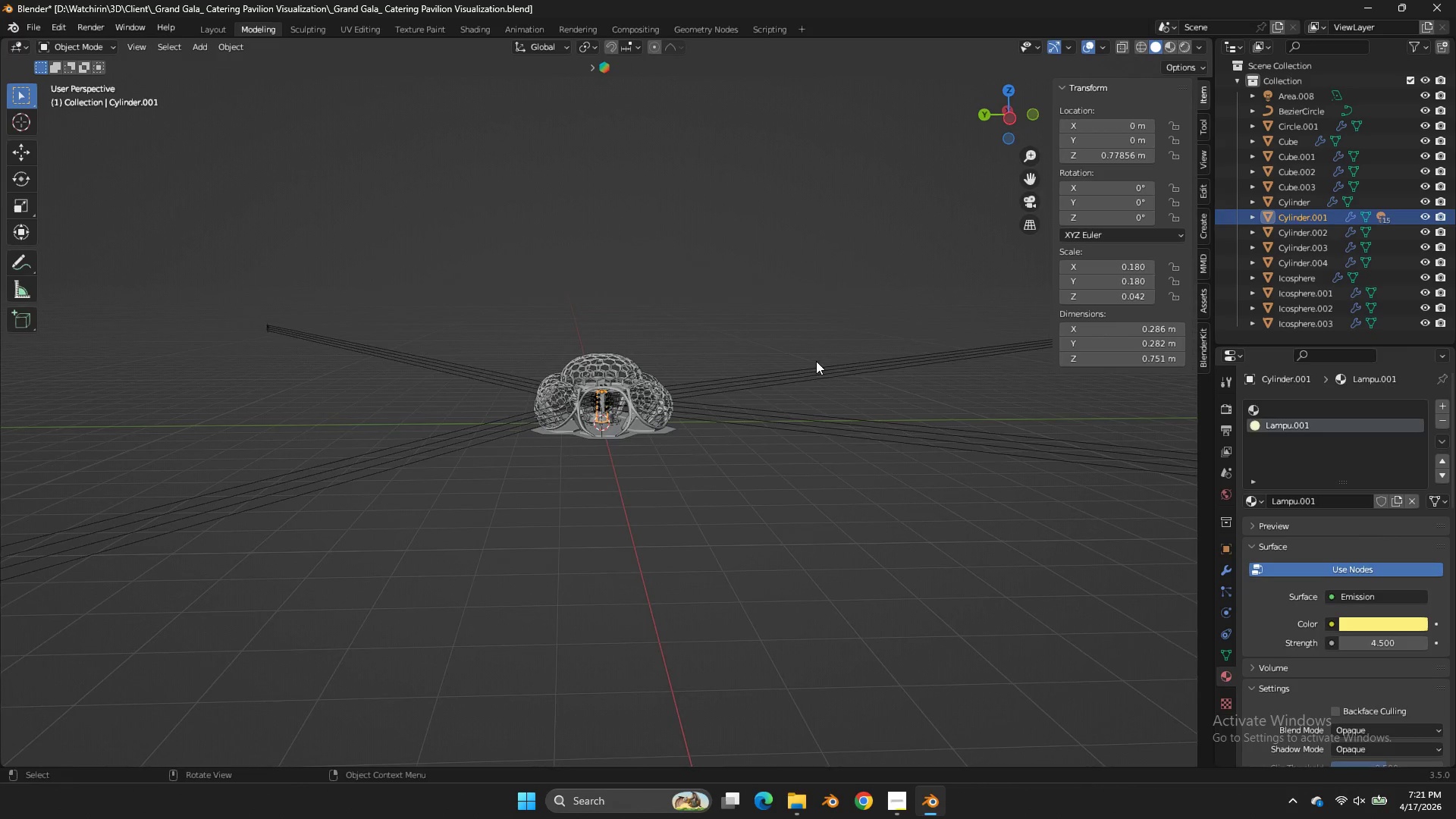 
left_click([880, 379])
 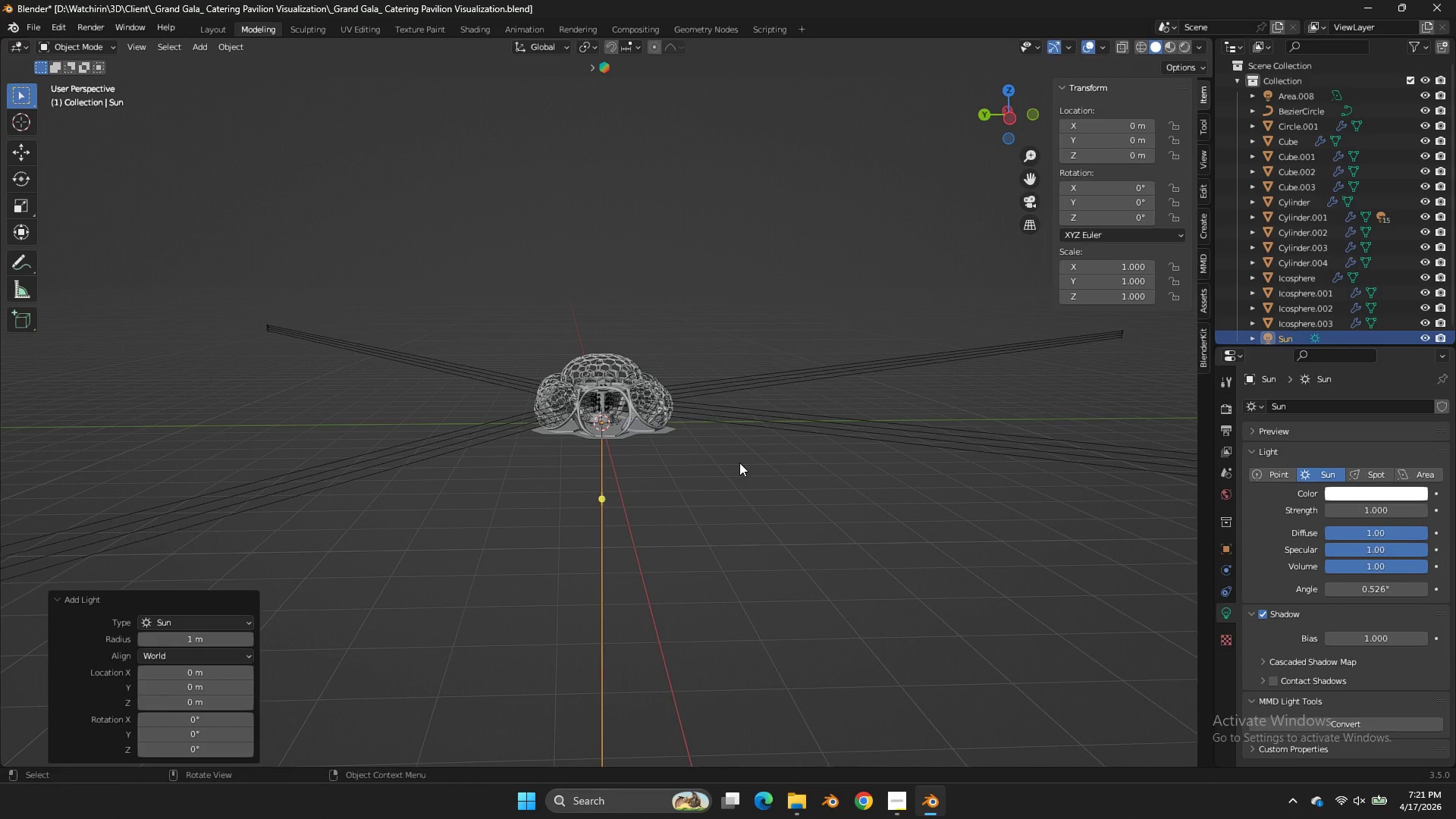 
type(gz)
 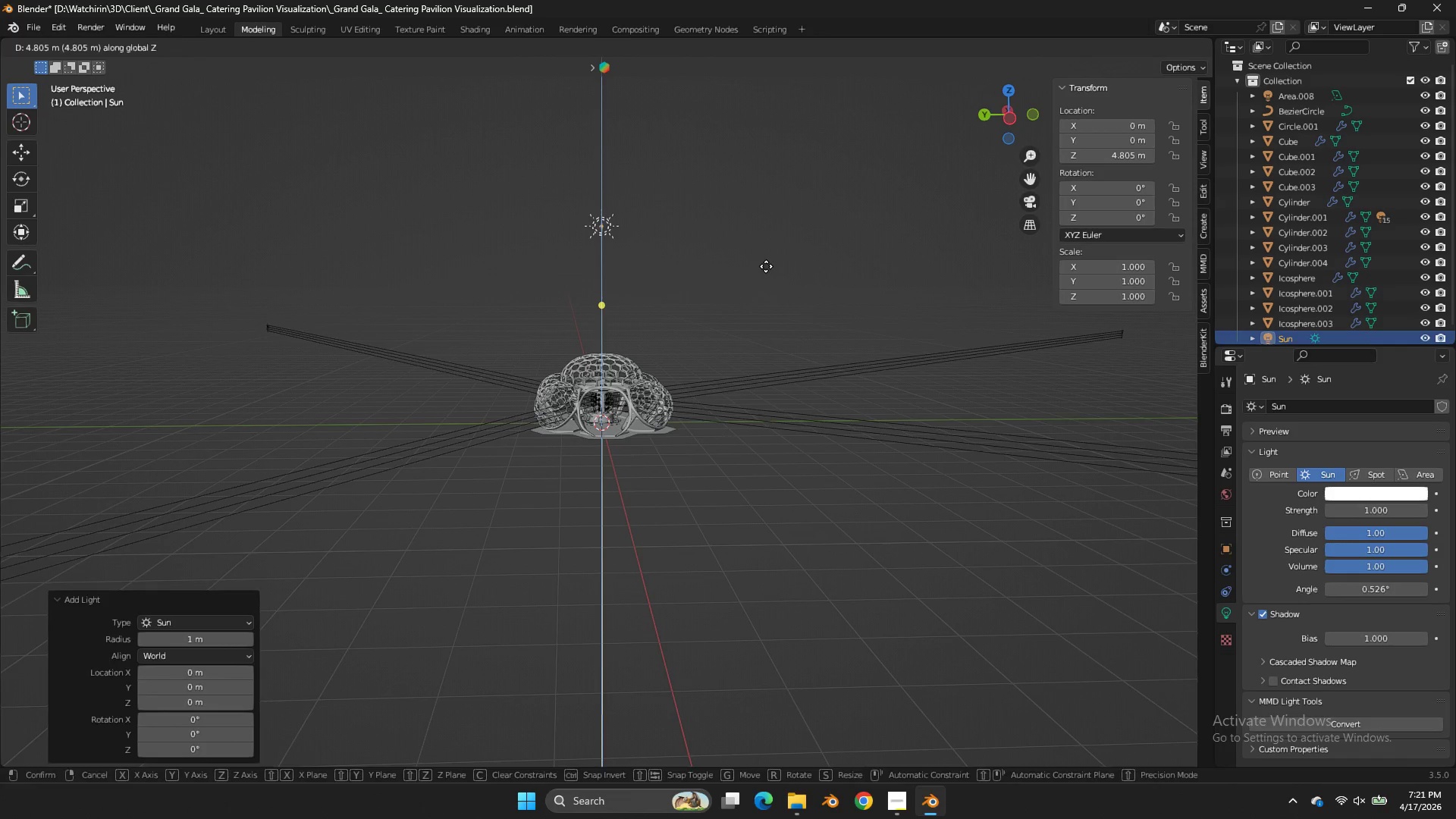 
left_click([766, 266])
 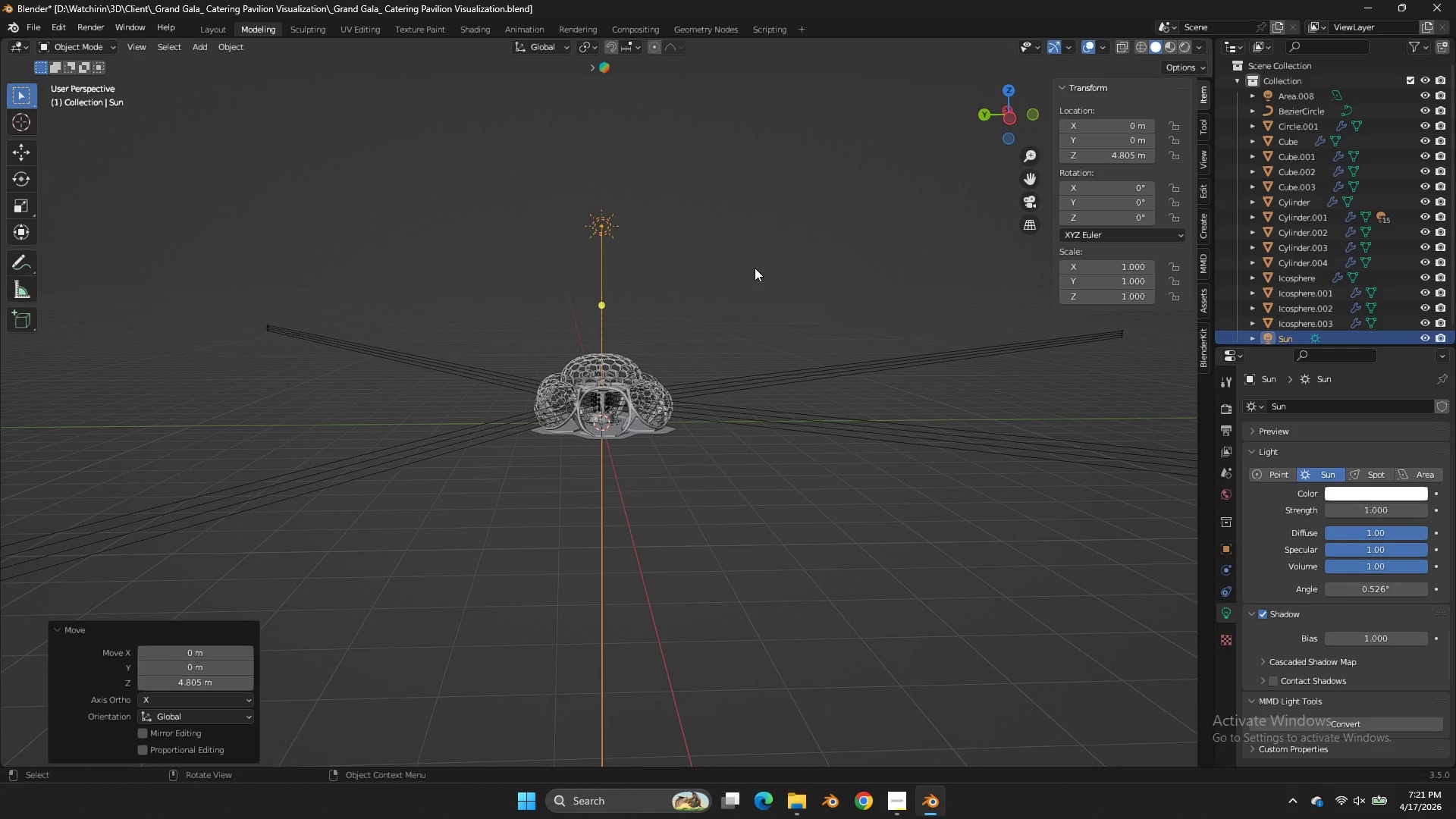 
key(G)
 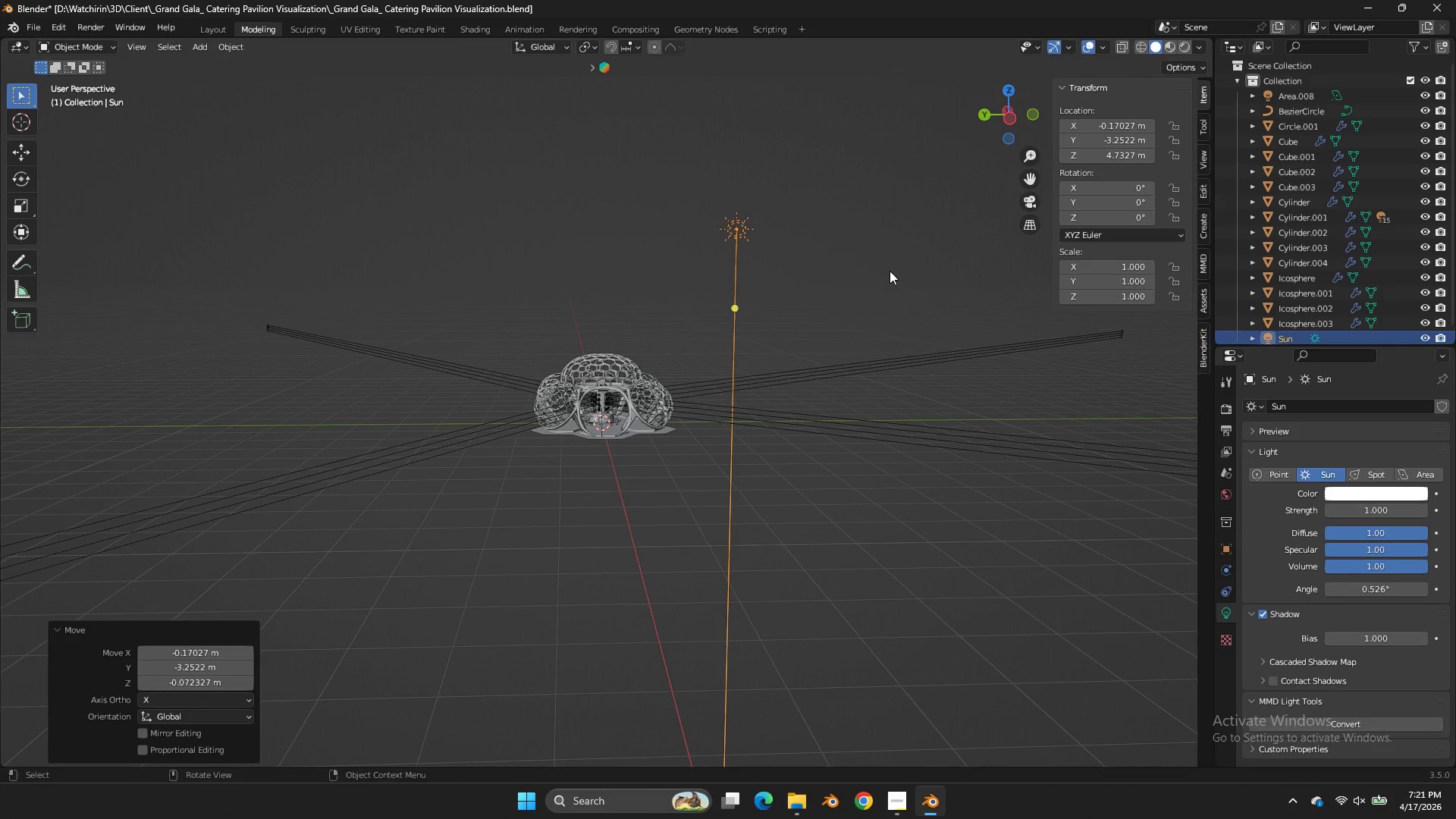 
left_click([890, 271])
 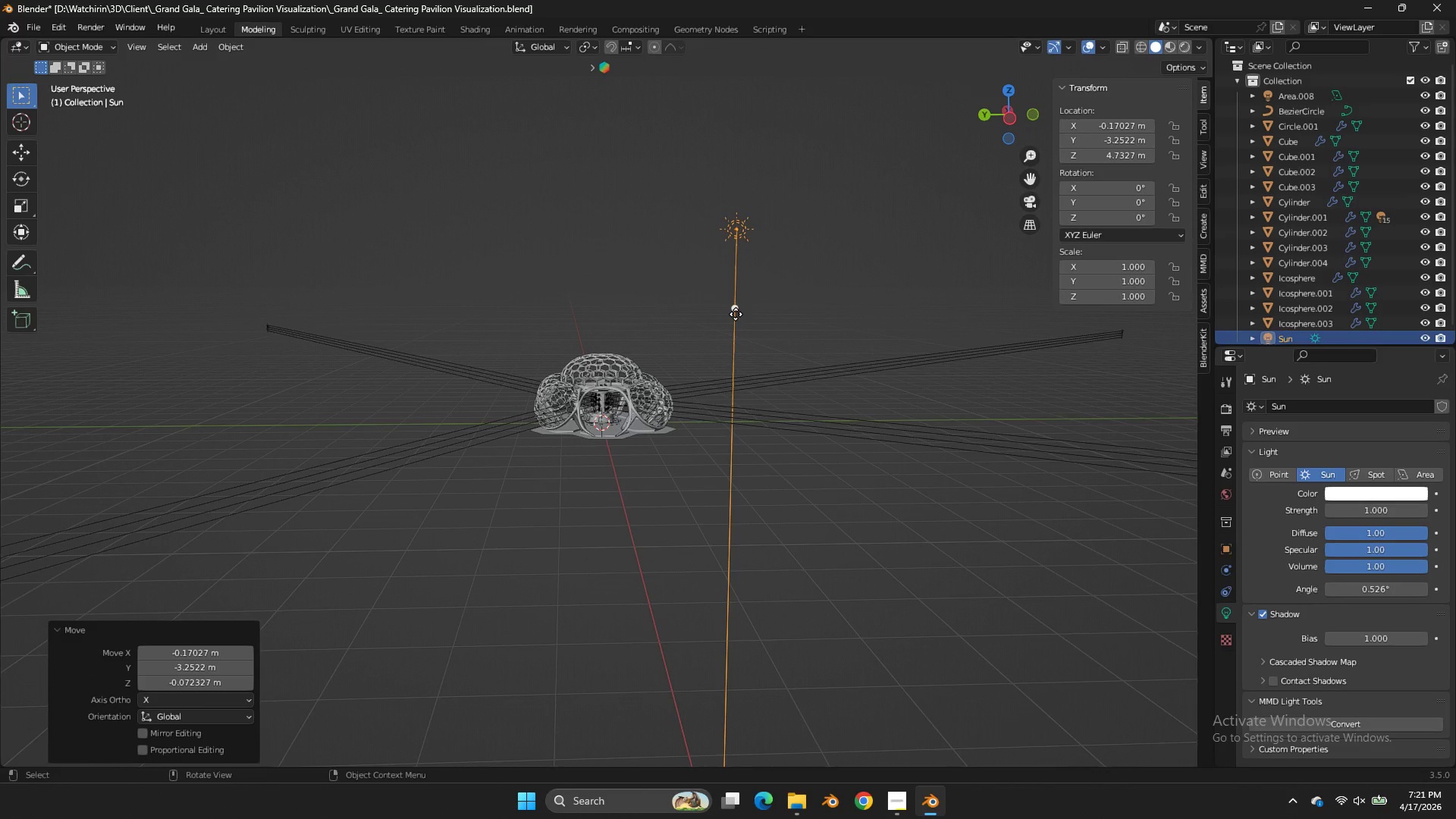 
left_click_drag(start_coordinate=[736, 314], to_coordinate=[698, 318])
 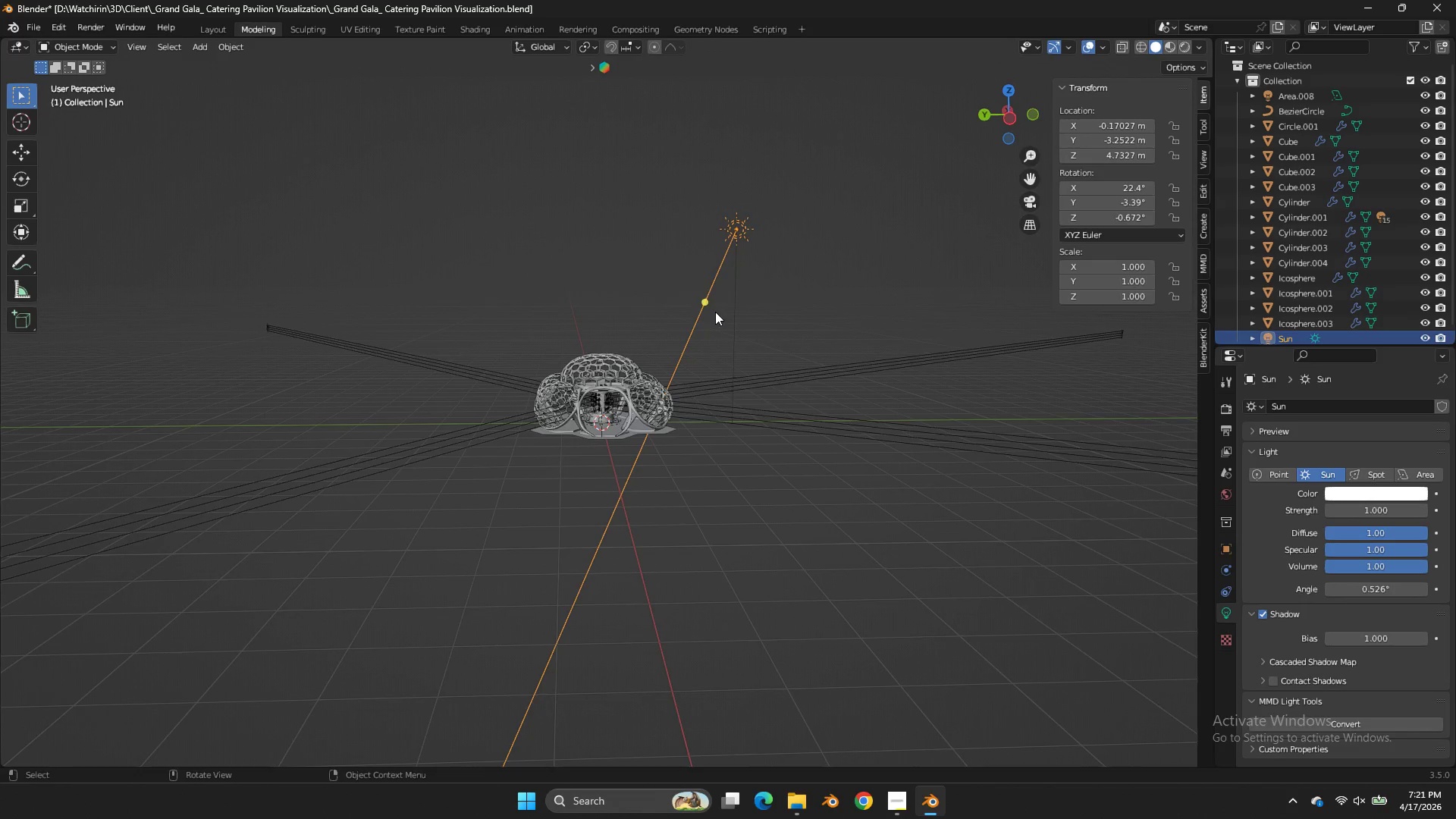 
key(Z)
 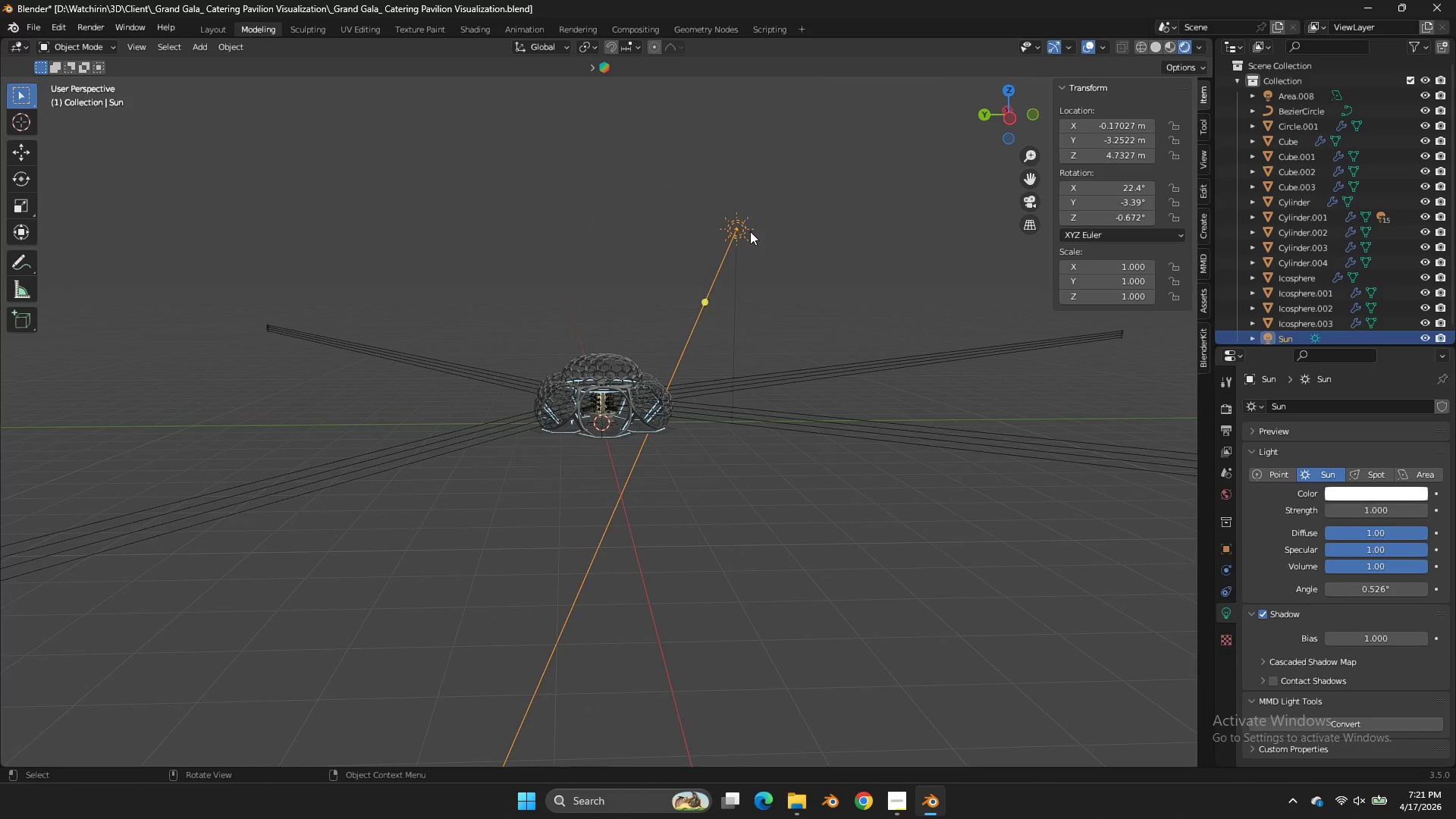 
scroll: coordinate [758, 234], scroll_direction: up, amount: 2.0
 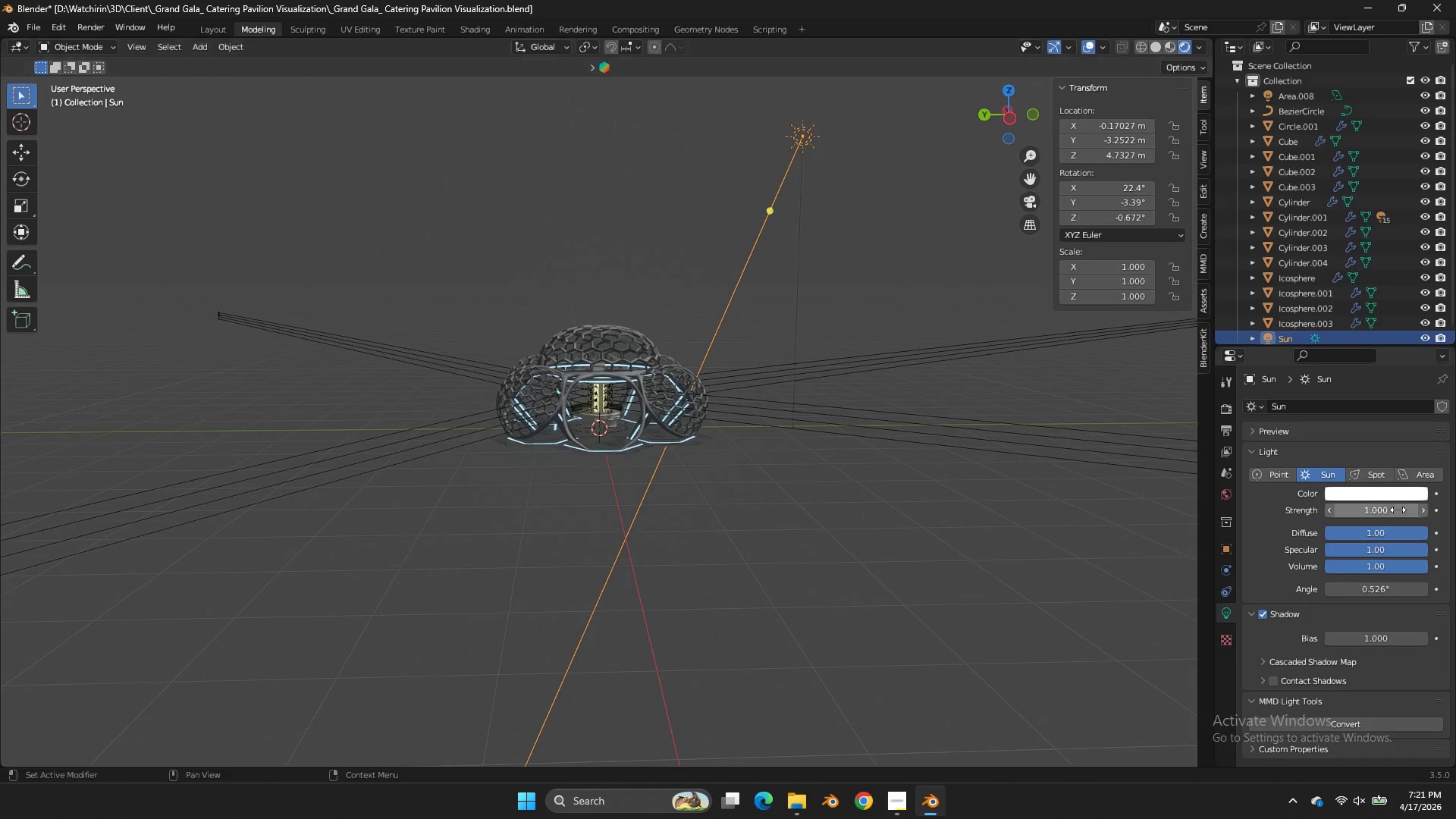 
left_click([1384, 497])
 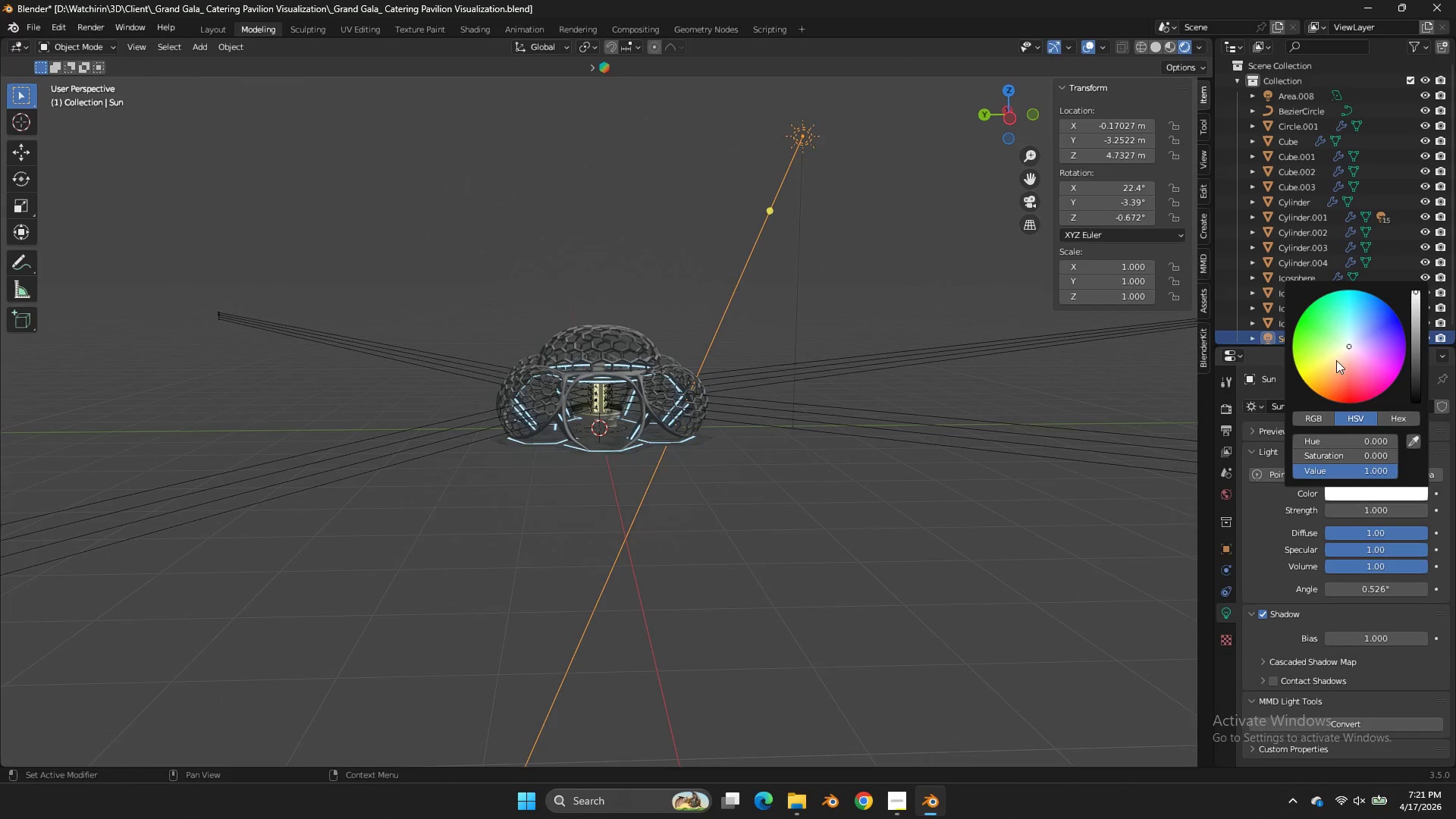 
left_click([1333, 358])
 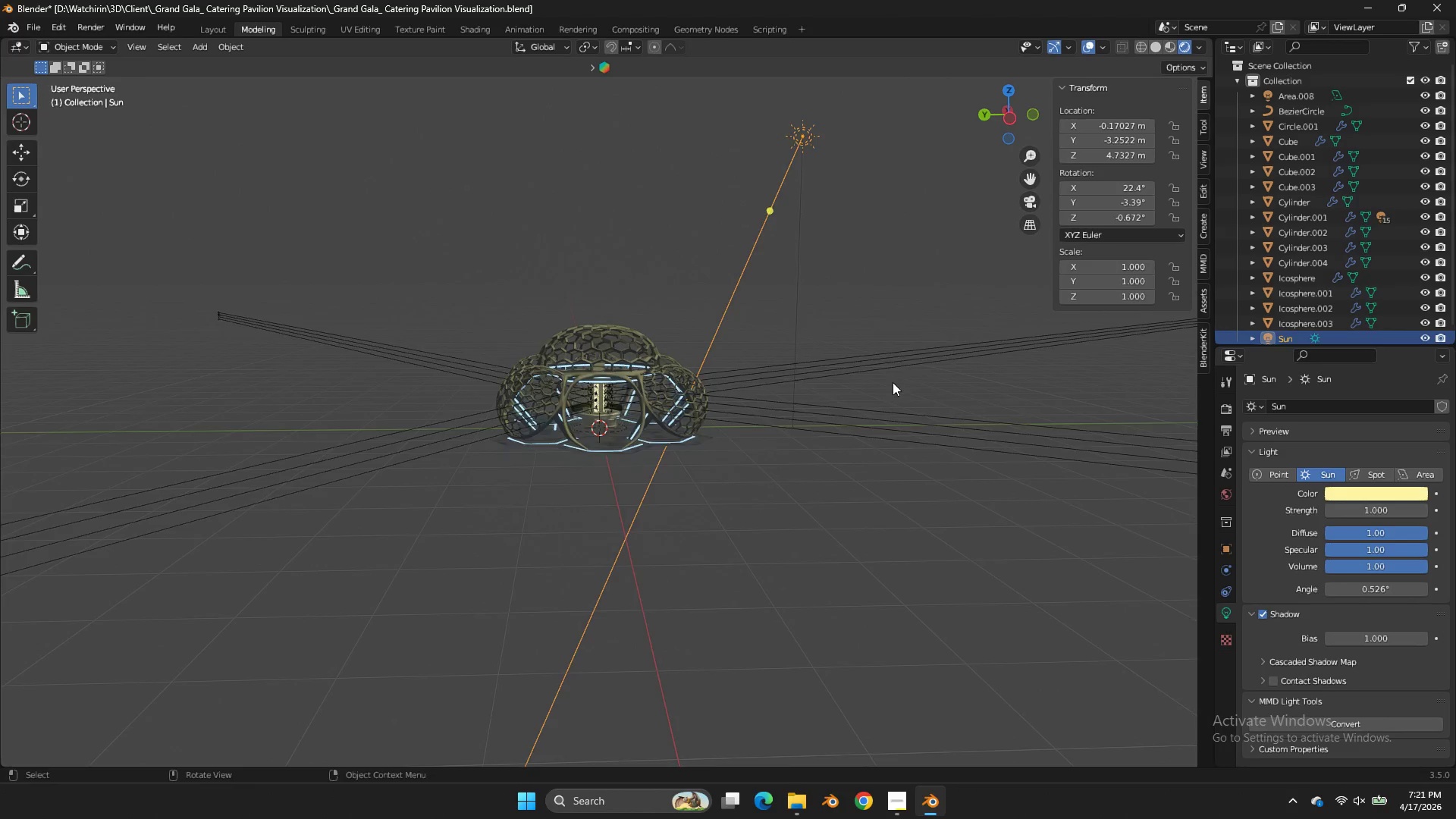 
scroll: coordinate [893, 378], scroll_direction: up, amount: 5.0
 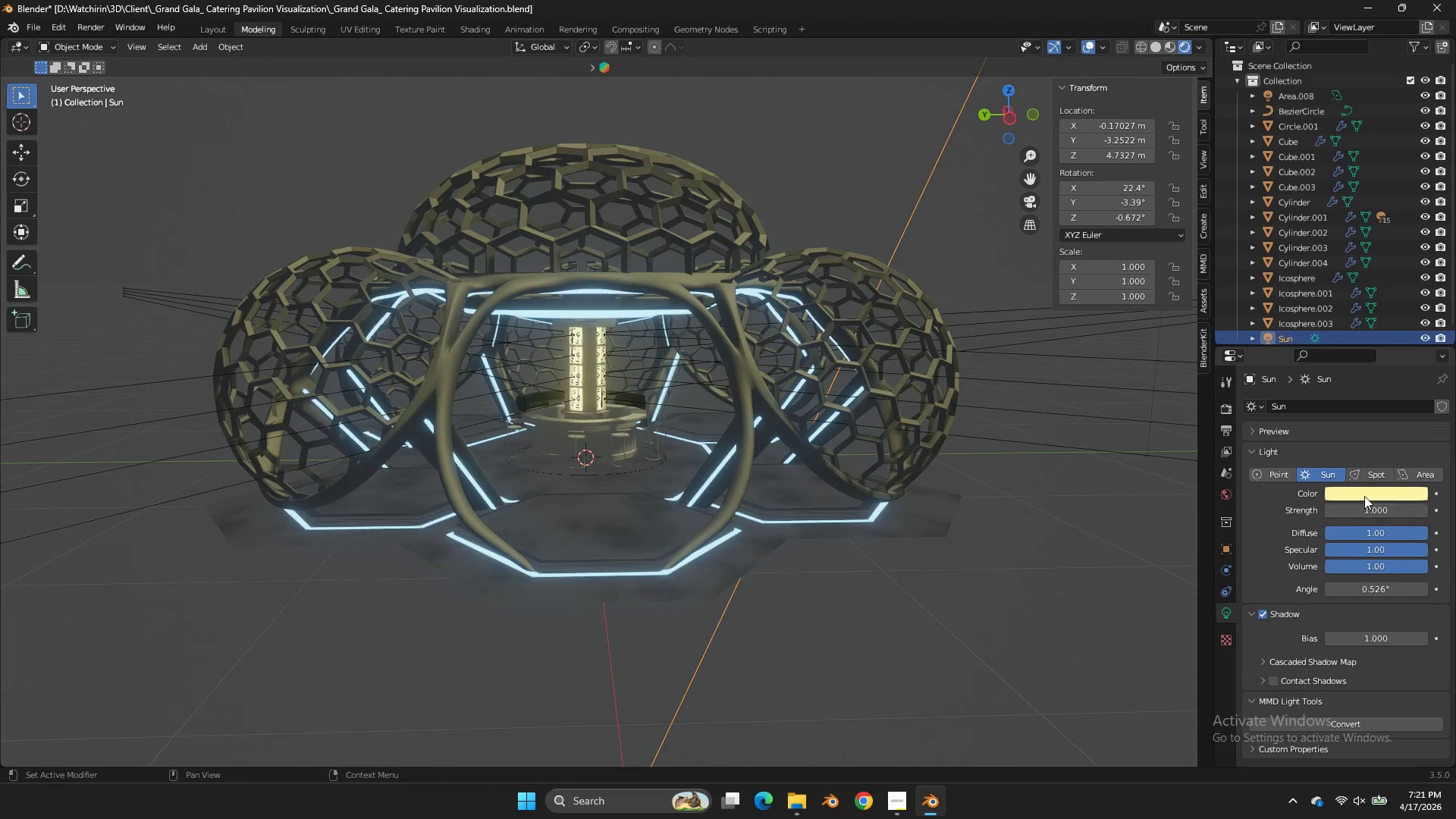 
mouse_move([1374, 513])
 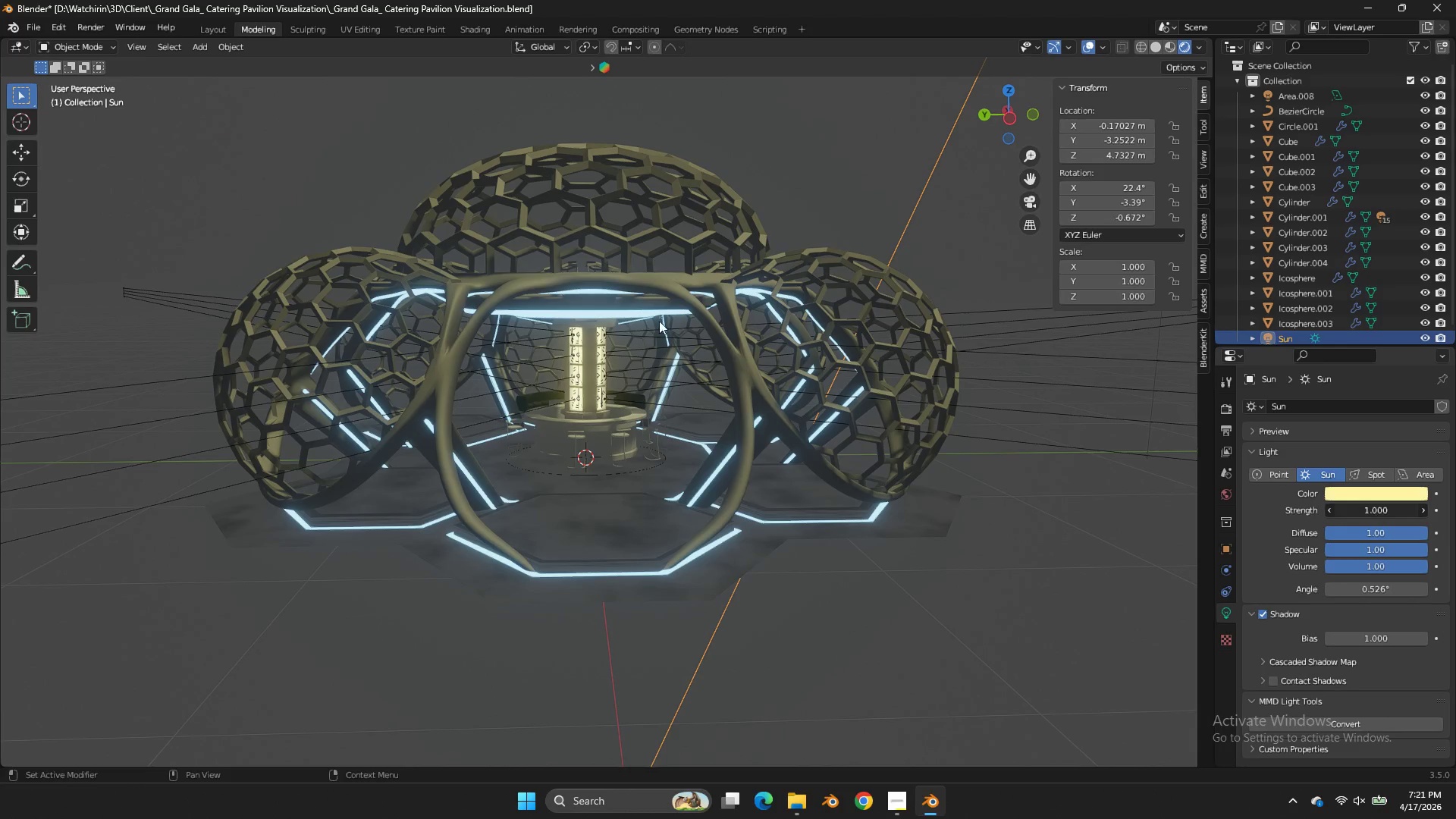 
left_click_drag(start_coordinate=[1374, 512], to_coordinate=[776, 319])
 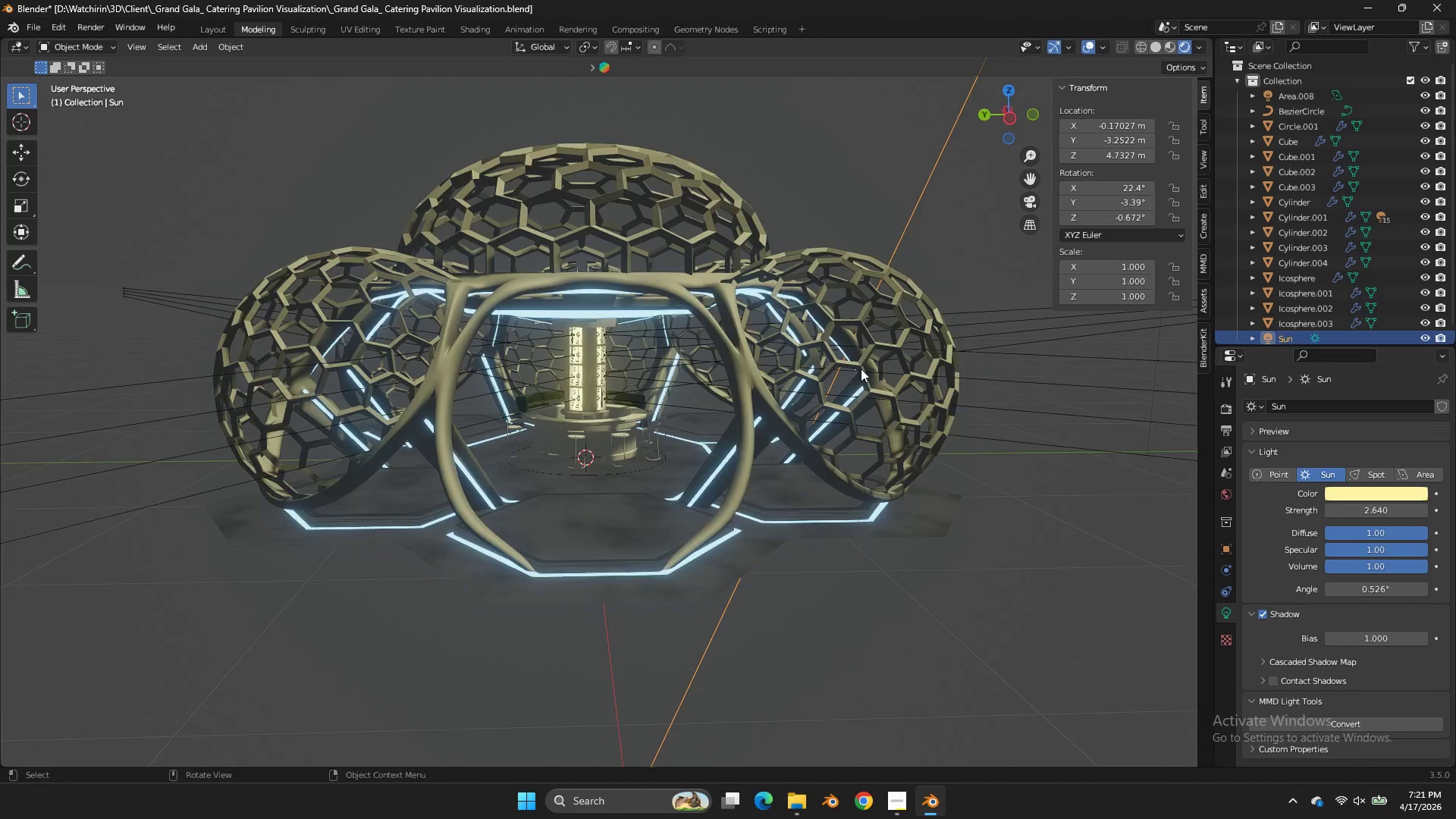 
scroll: coordinate [861, 369], scroll_direction: down, amount: 3.0
 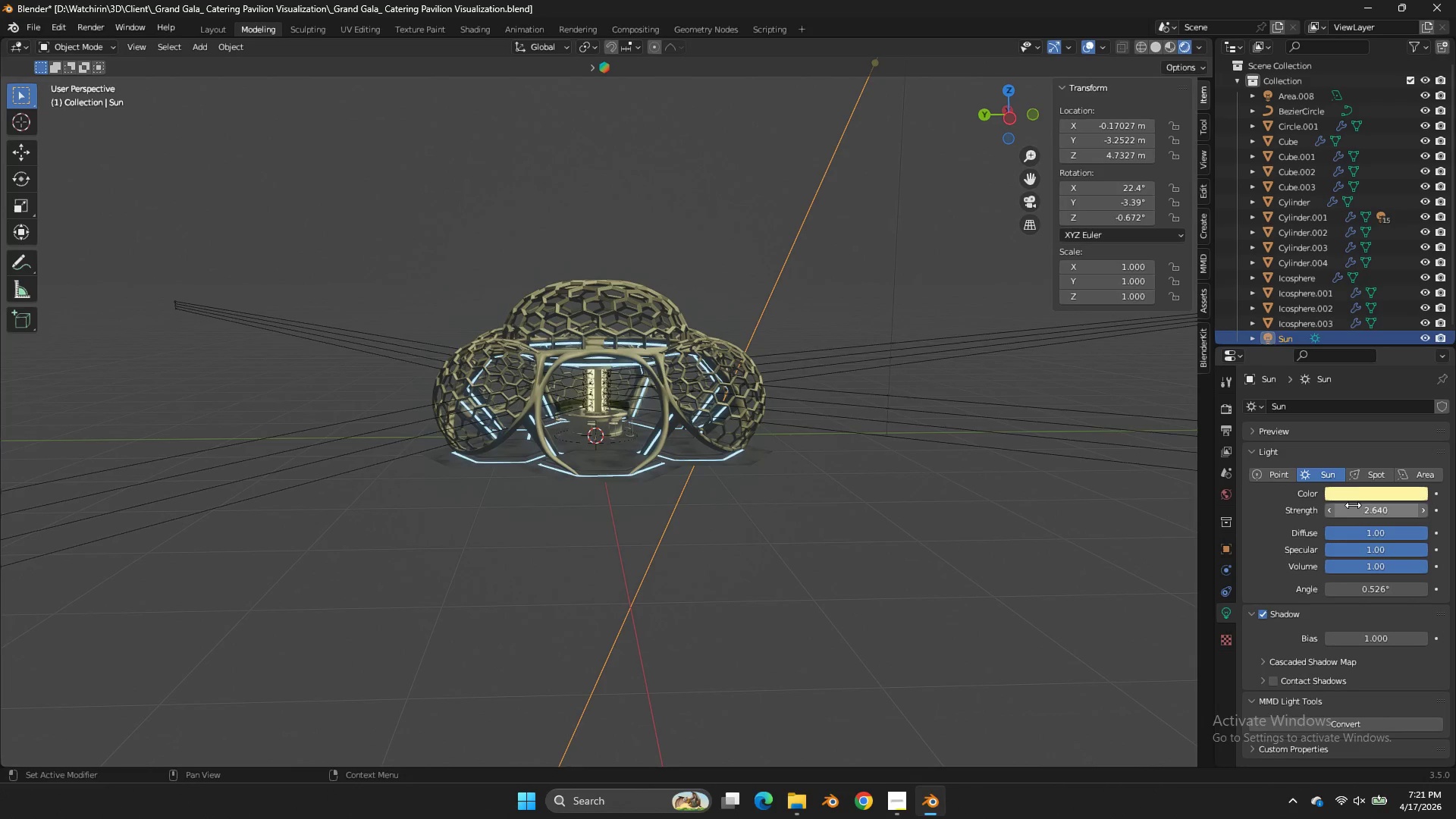 
left_click([1356, 489])
 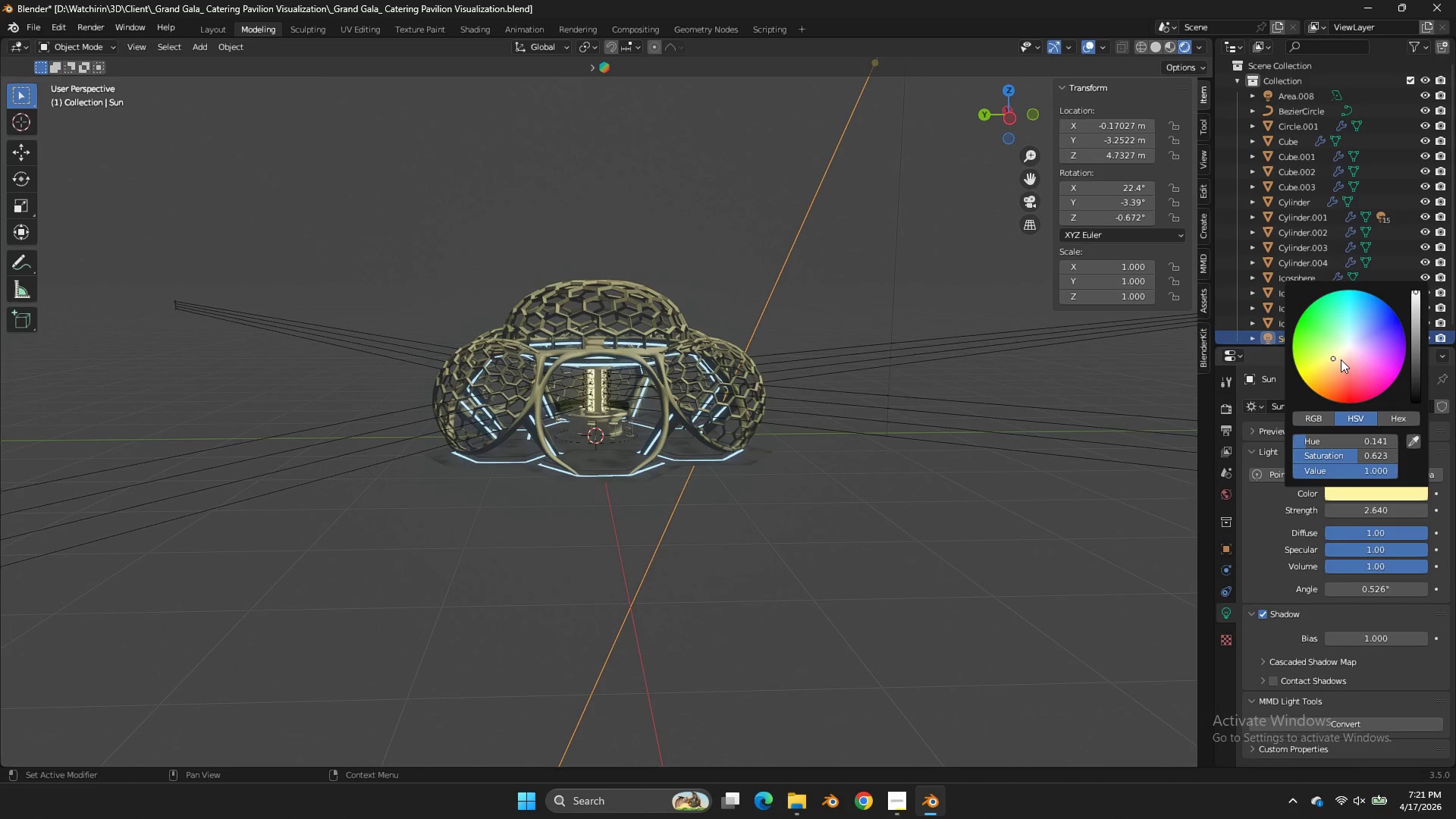 
double_click([1341, 359])
 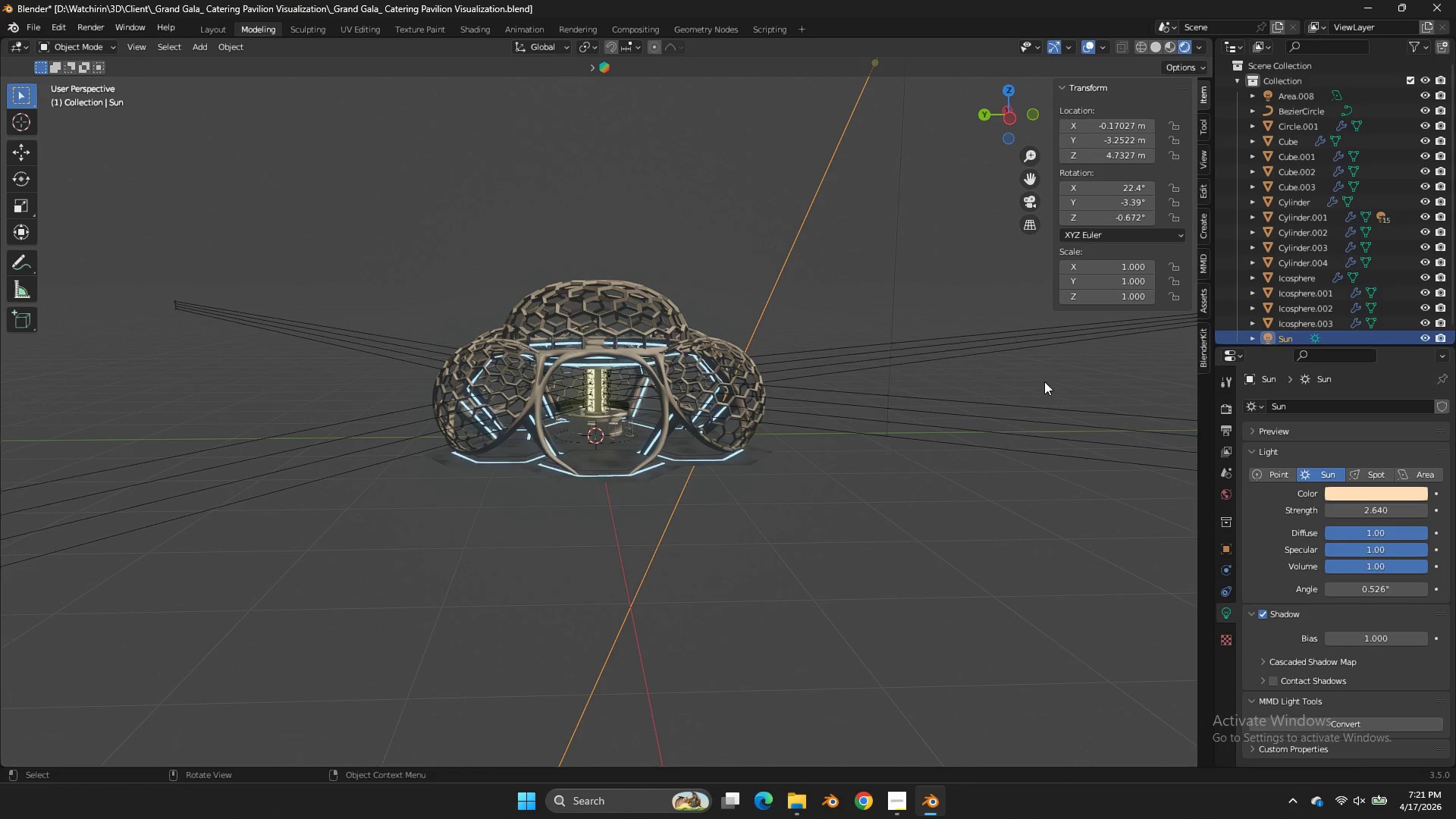 
scroll: coordinate [847, 394], scroll_direction: up, amount: 4.0
 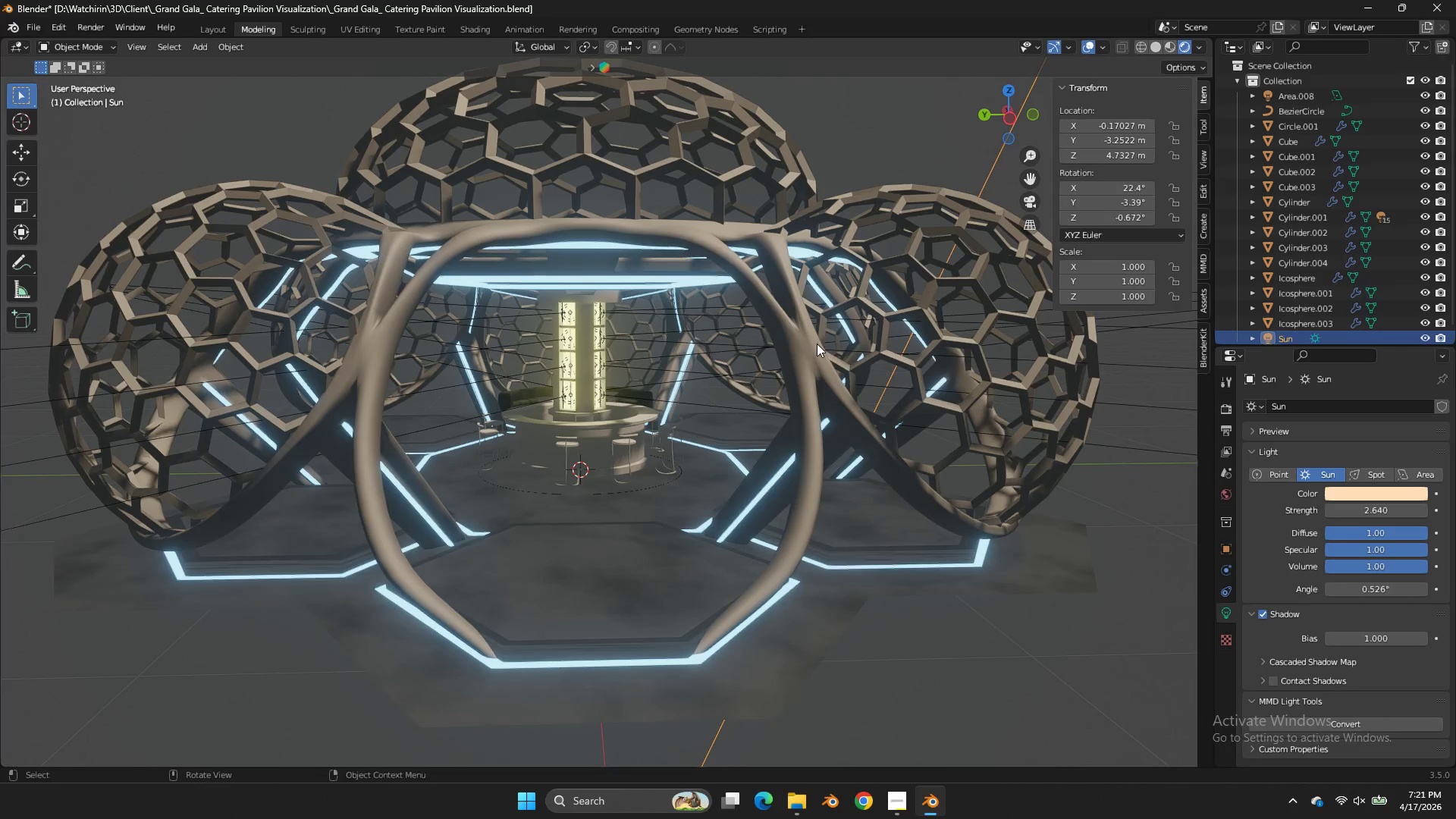 
double_click([817, 344])
 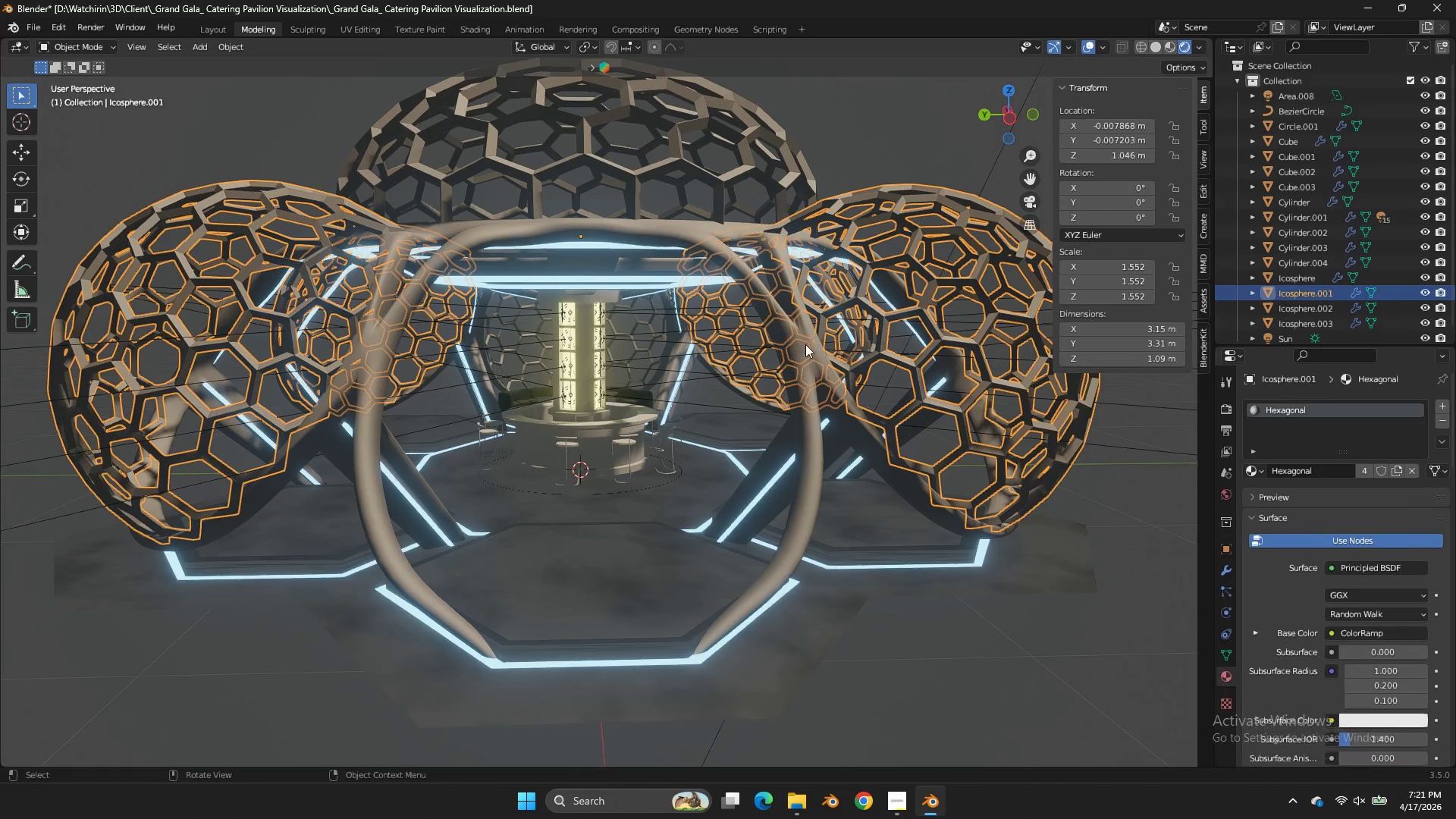 
hold_key(key=ControlLeft, duration=0.38)
 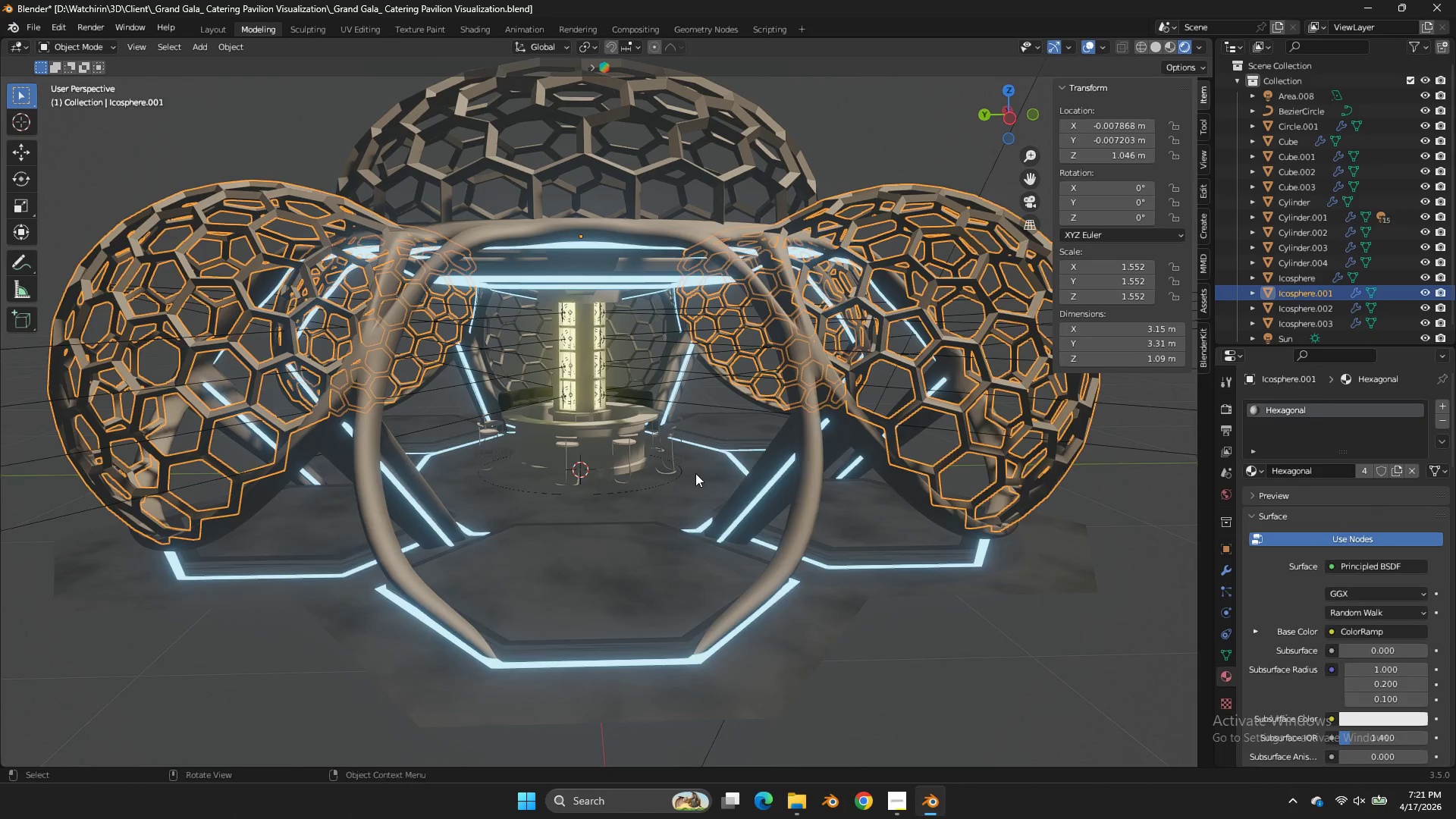 
scroll: coordinate [695, 473], scroll_direction: up, amount: 6.0
 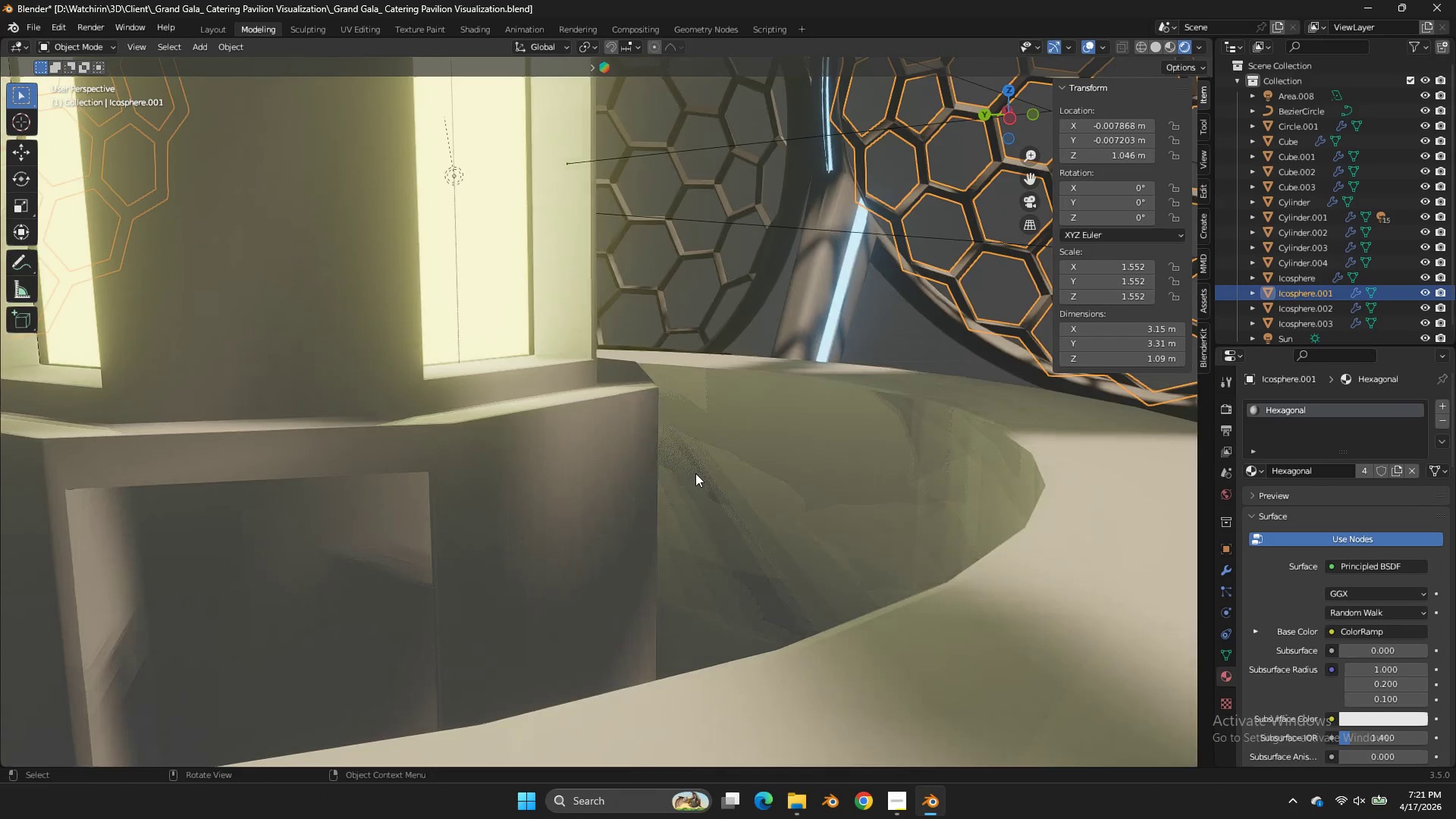 
key(Control+S)
 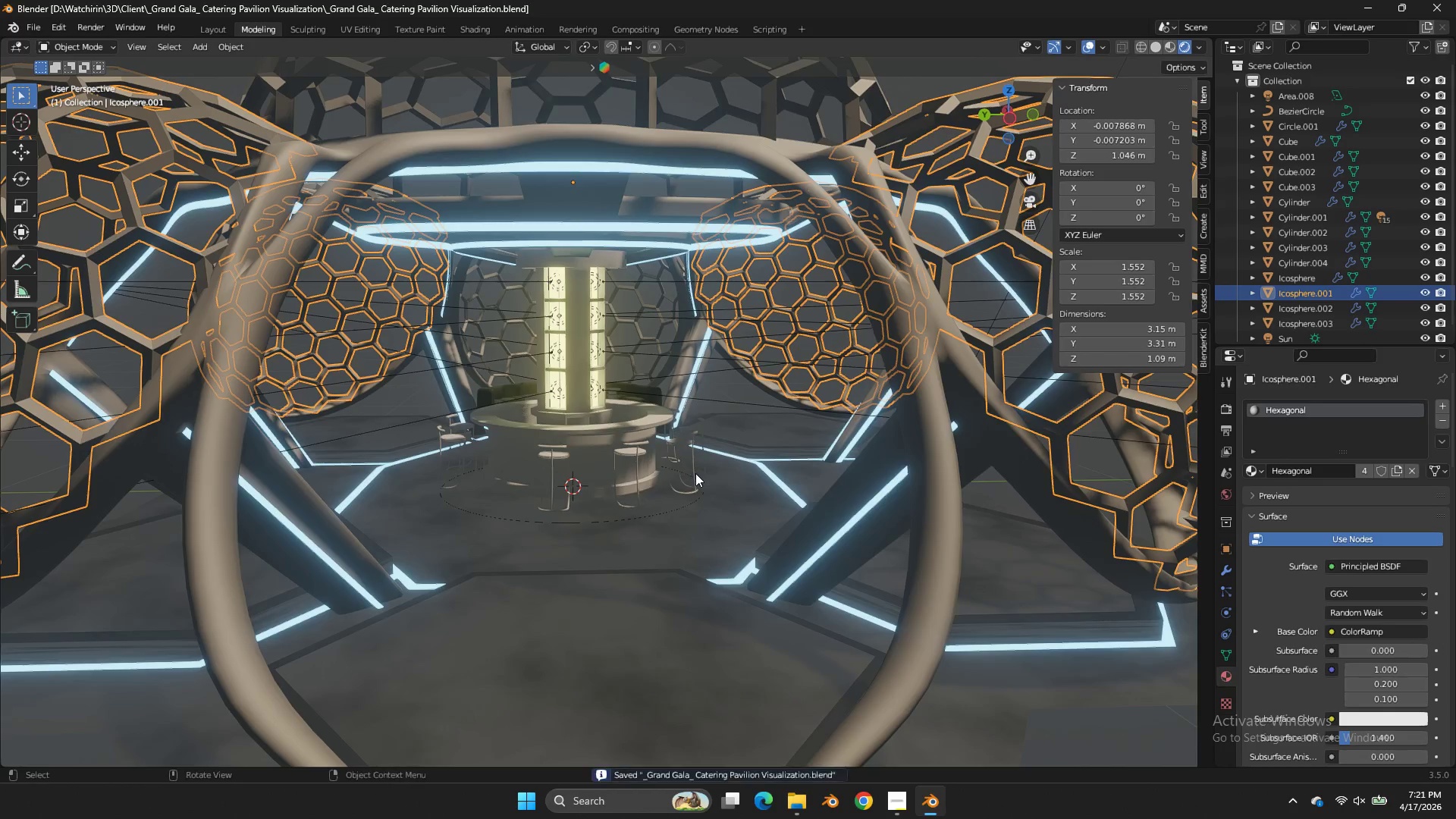 
scroll: coordinate [695, 473], scroll_direction: down, amount: 5.0
 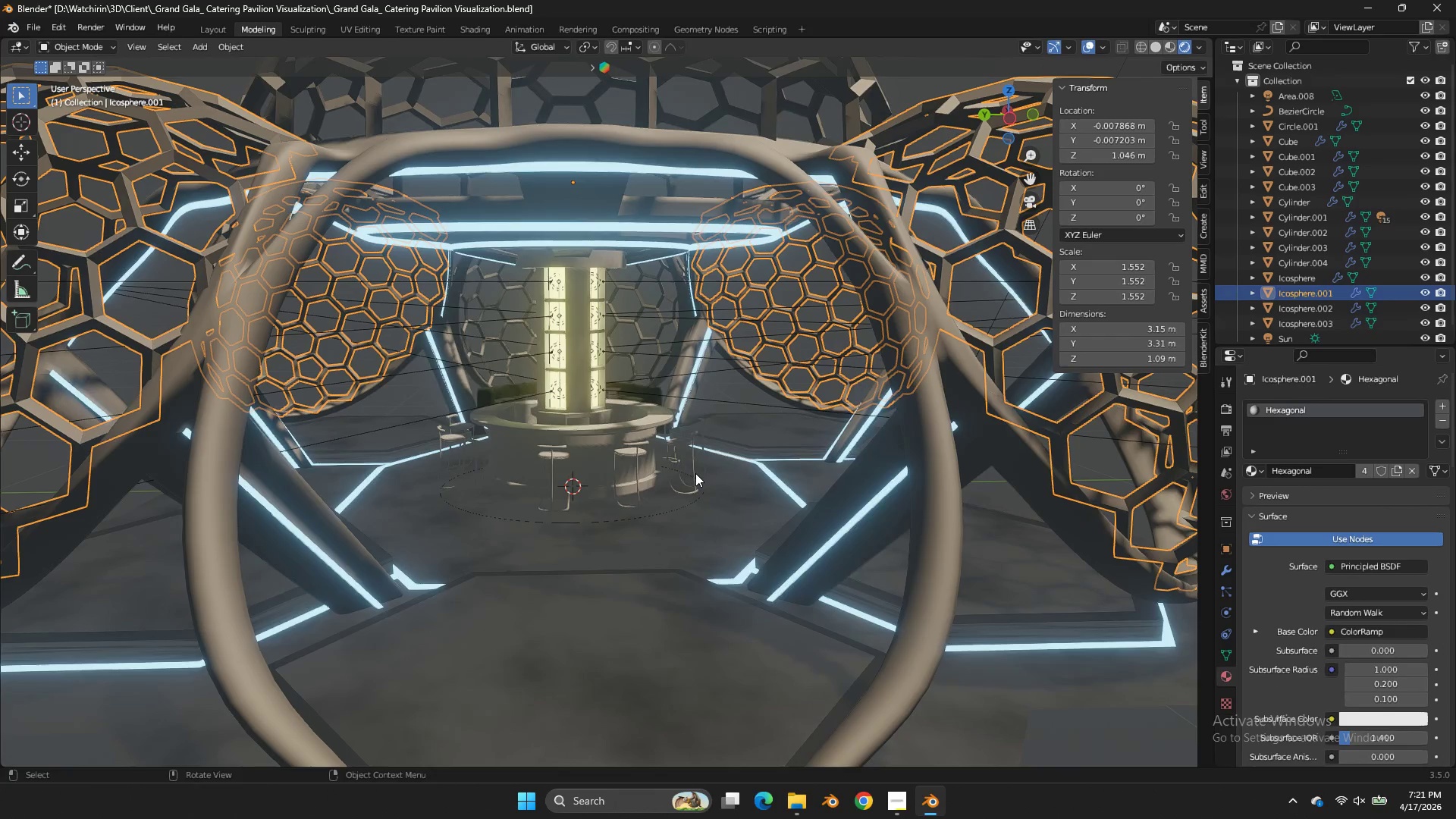 
scroll: coordinate [695, 473], scroll_direction: up, amount: 2.0
 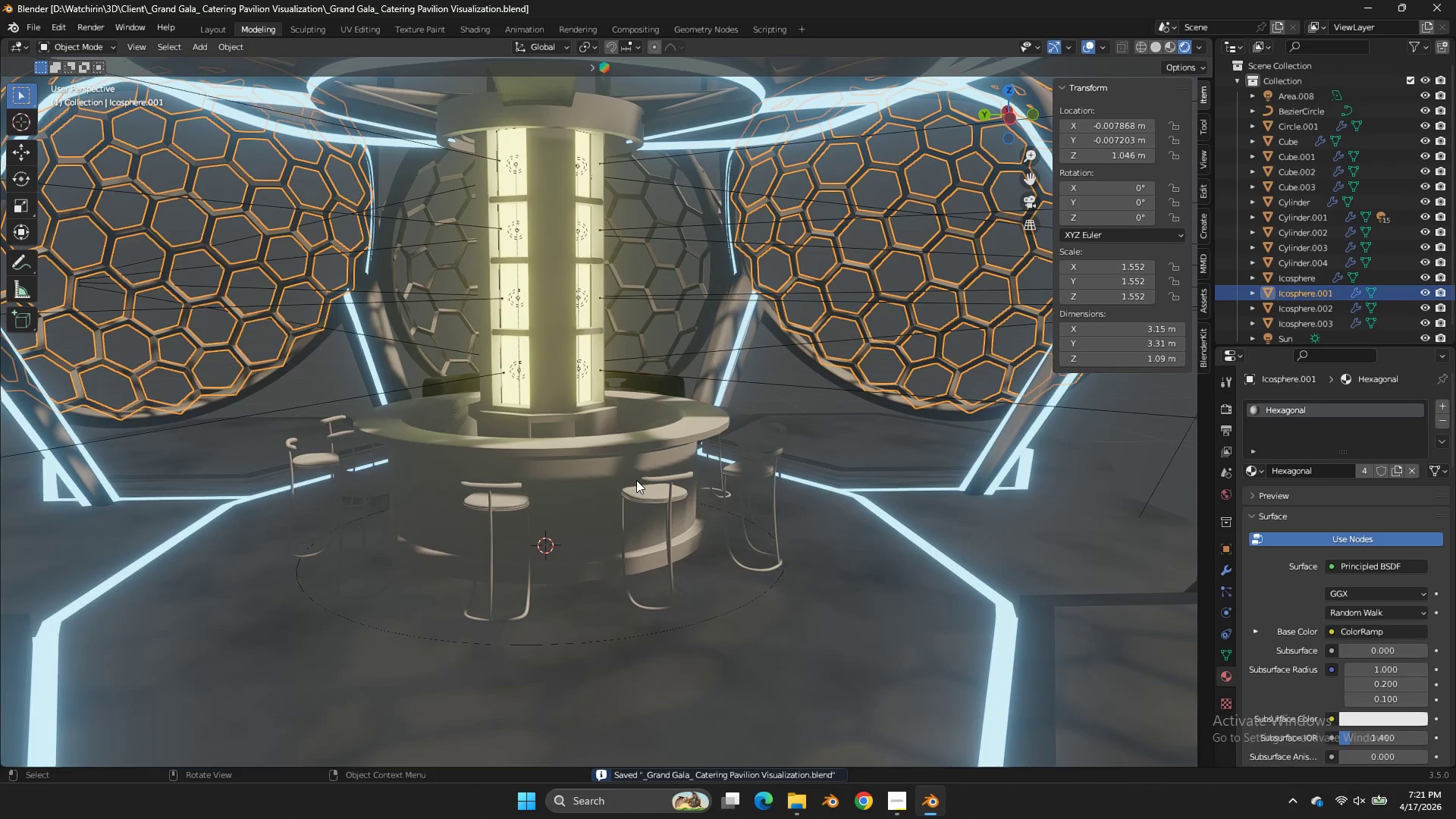 
double_click([623, 452])
 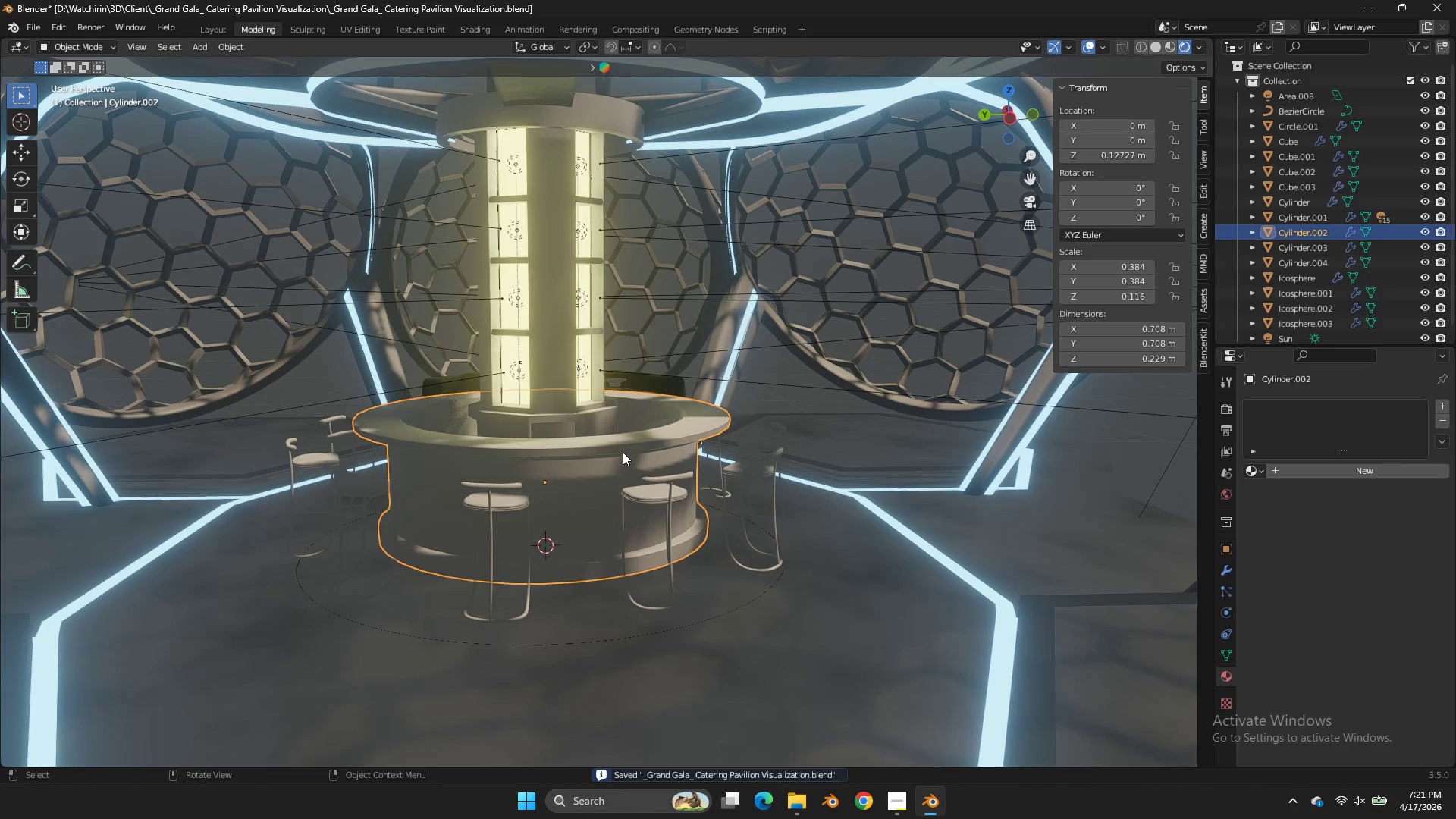 
key(NumpadDivide)
 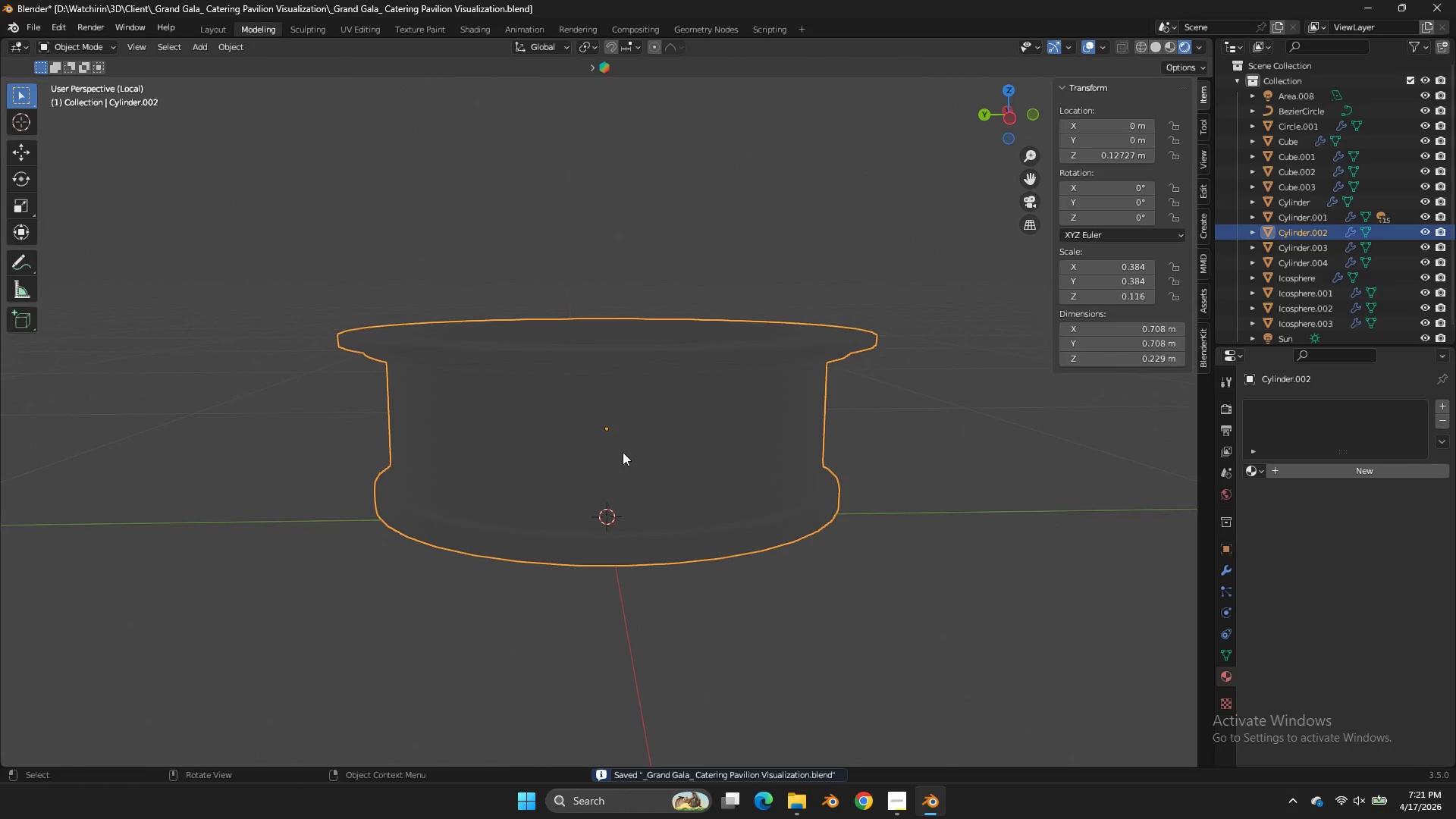 
key(Z)
 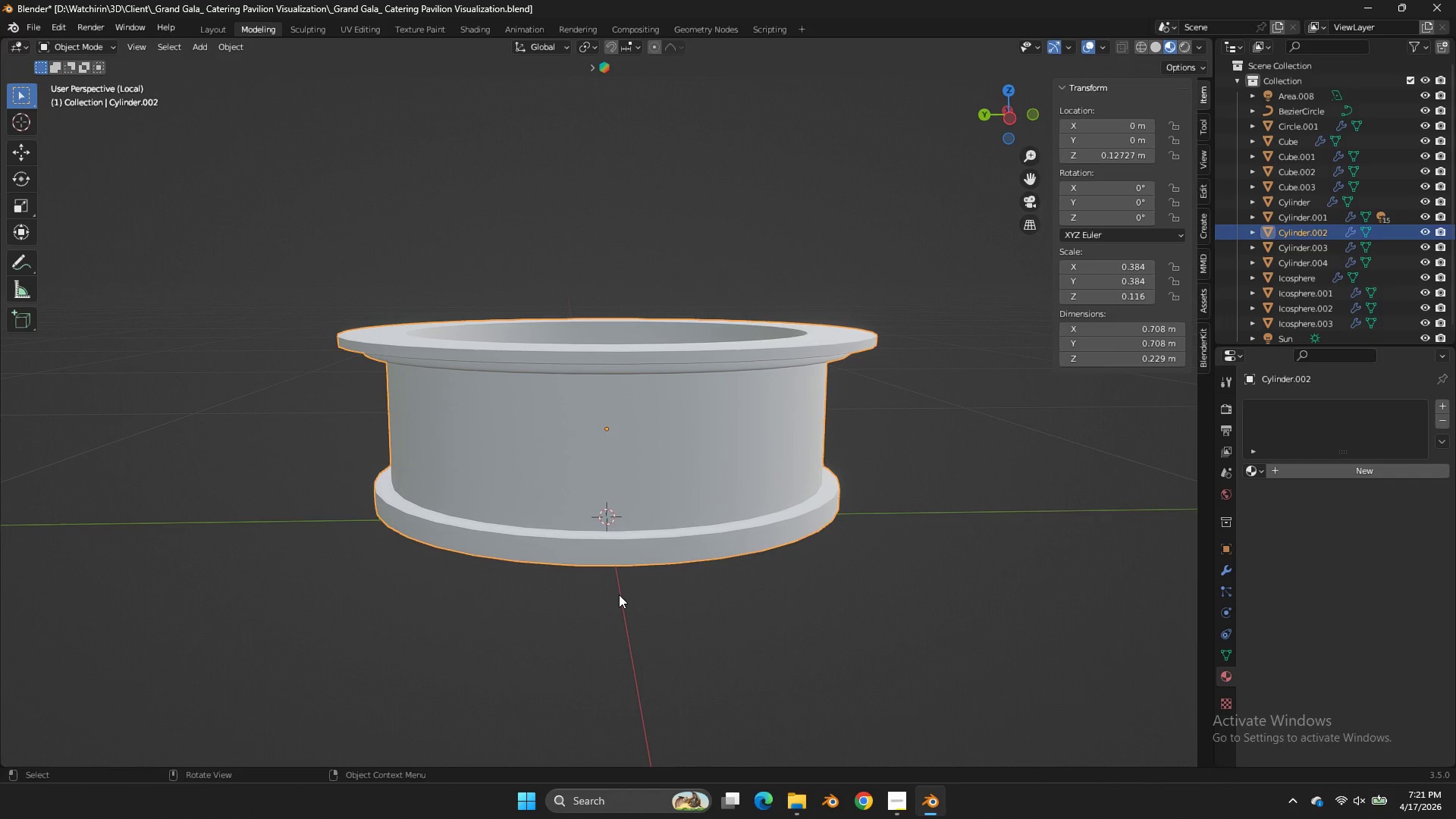 
wait(7.78)
 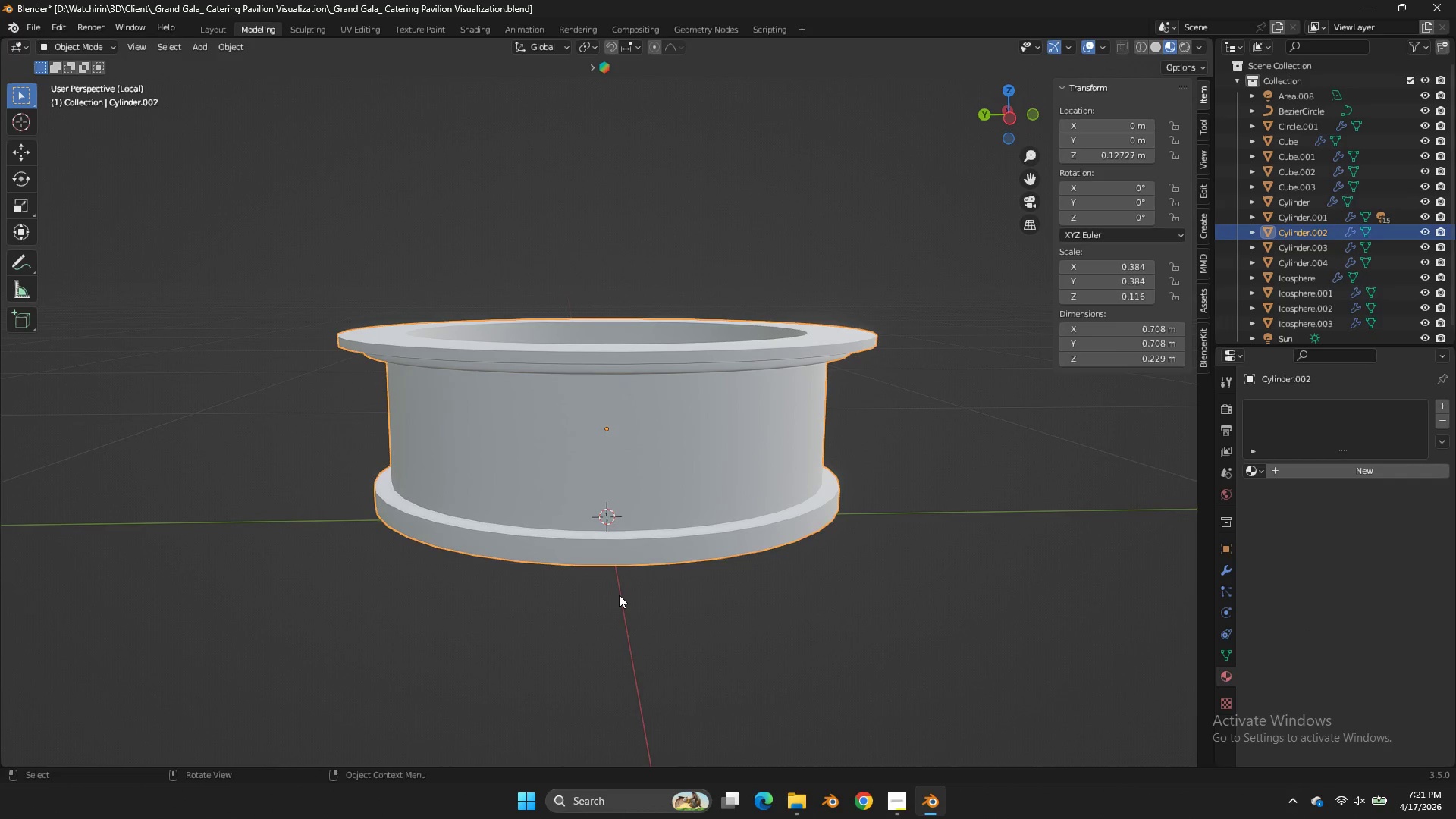 
left_click([1256, 472])
 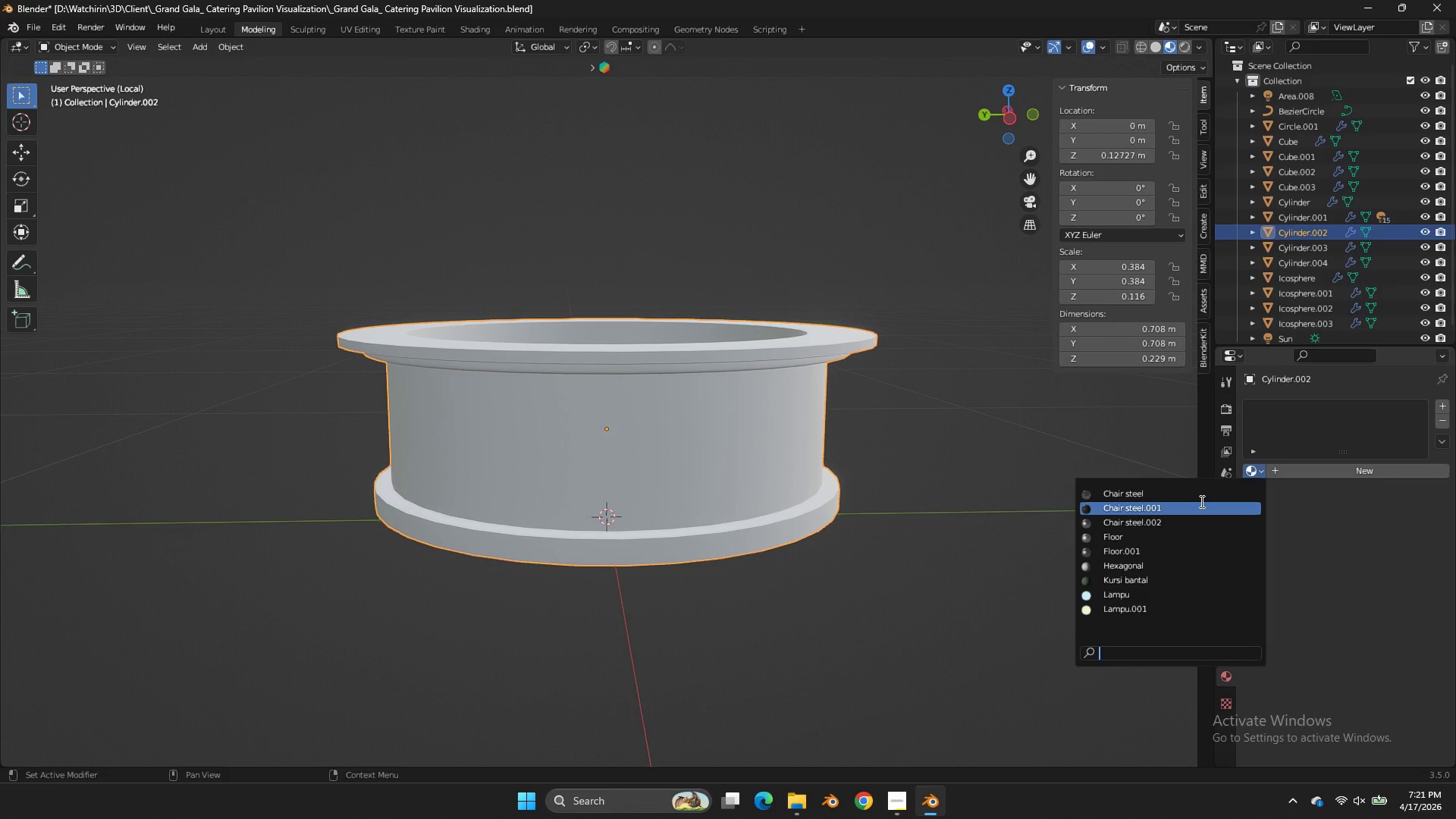 
double_click([1200, 501])
 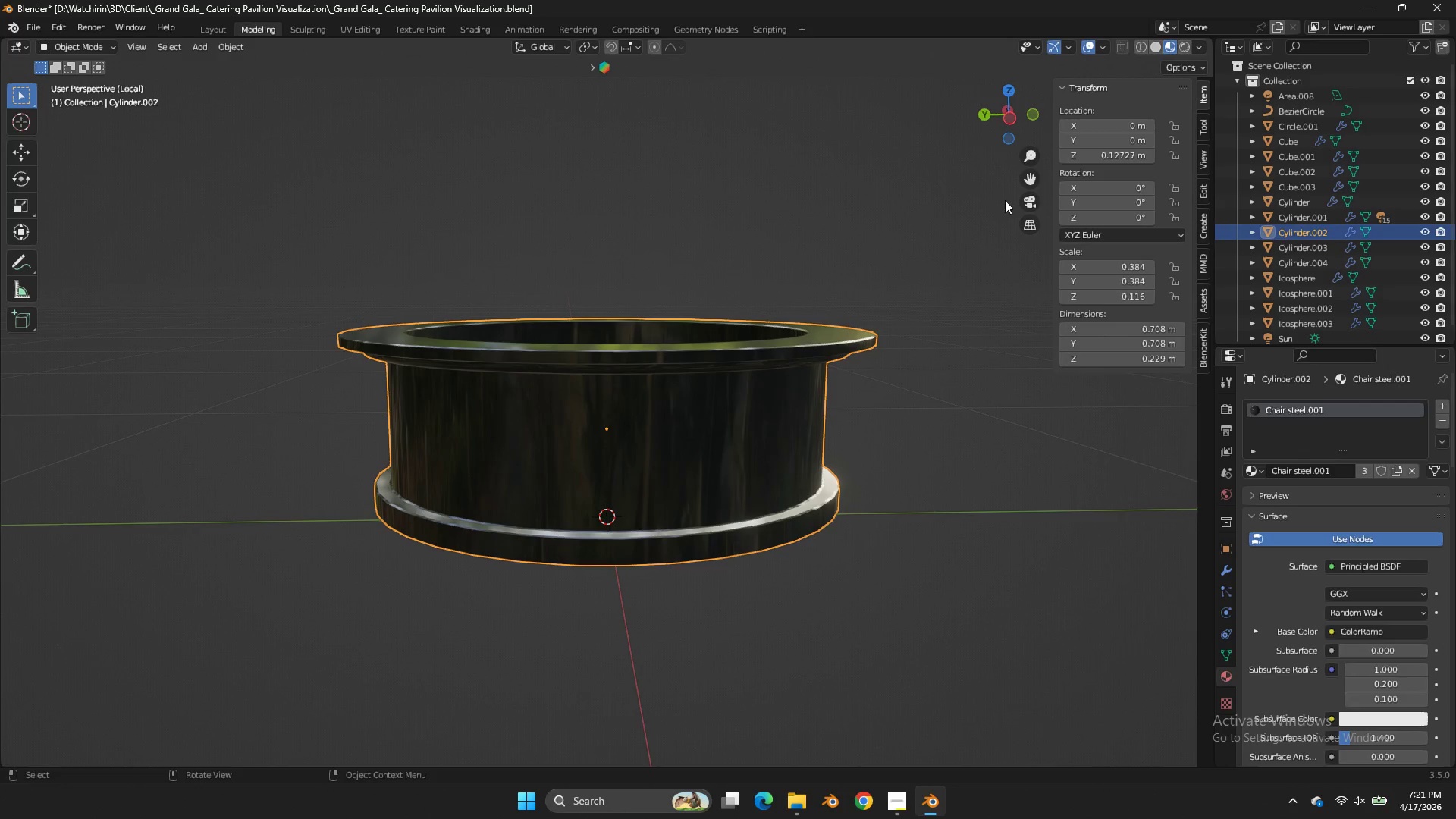 
key(Control+ControlLeft)
 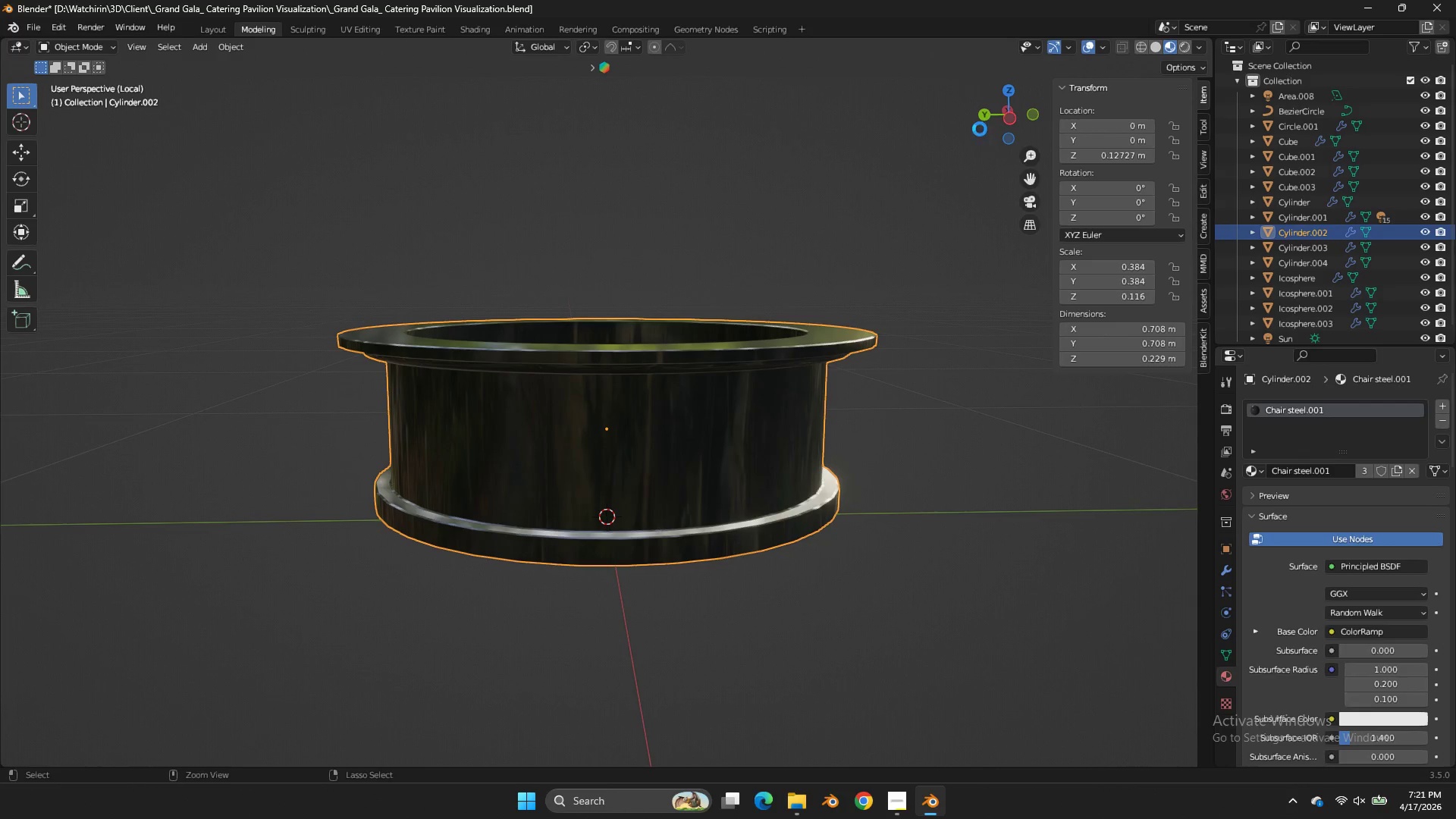 
key(Control+S)
 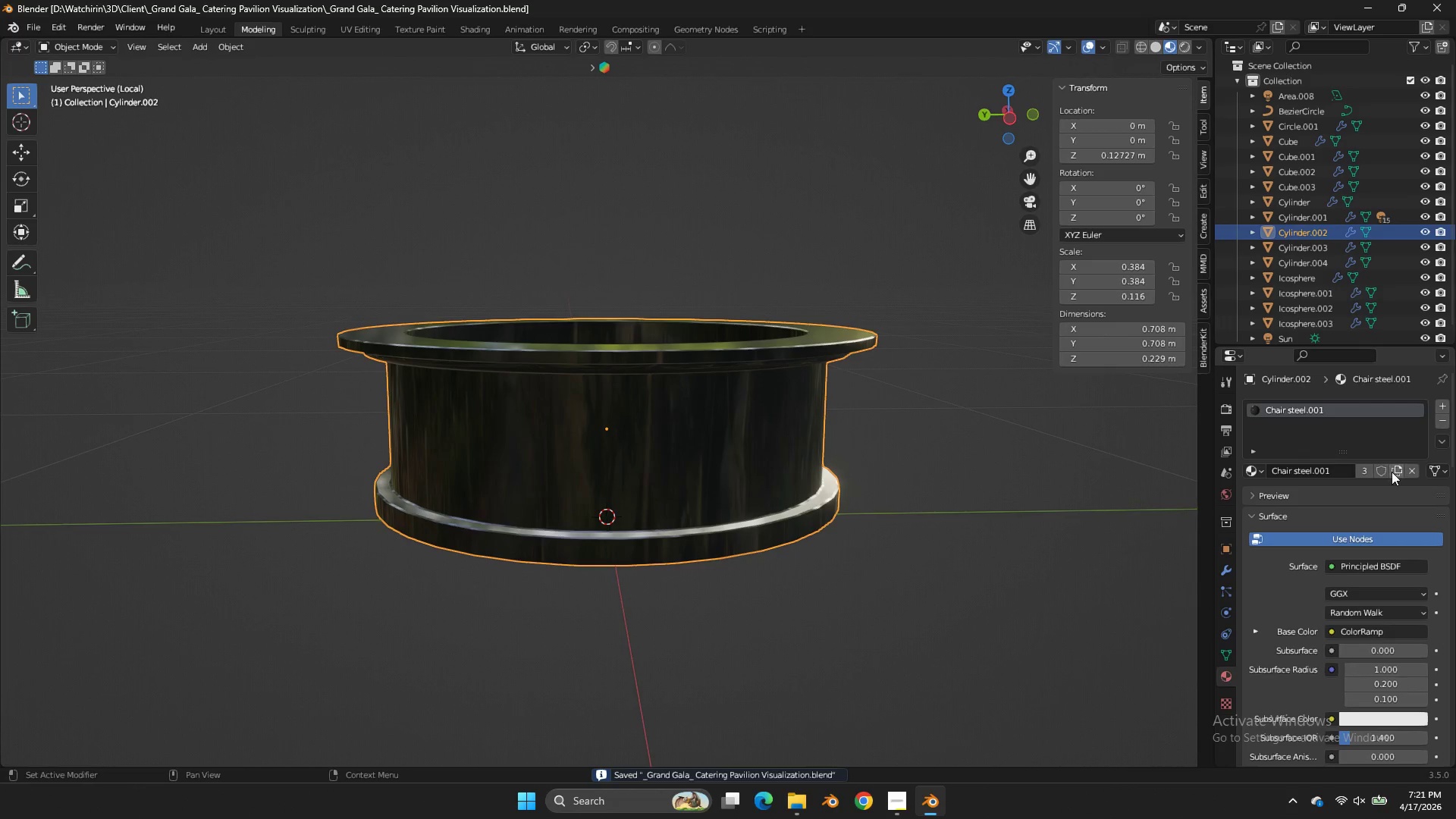 
left_click([1392, 473])
 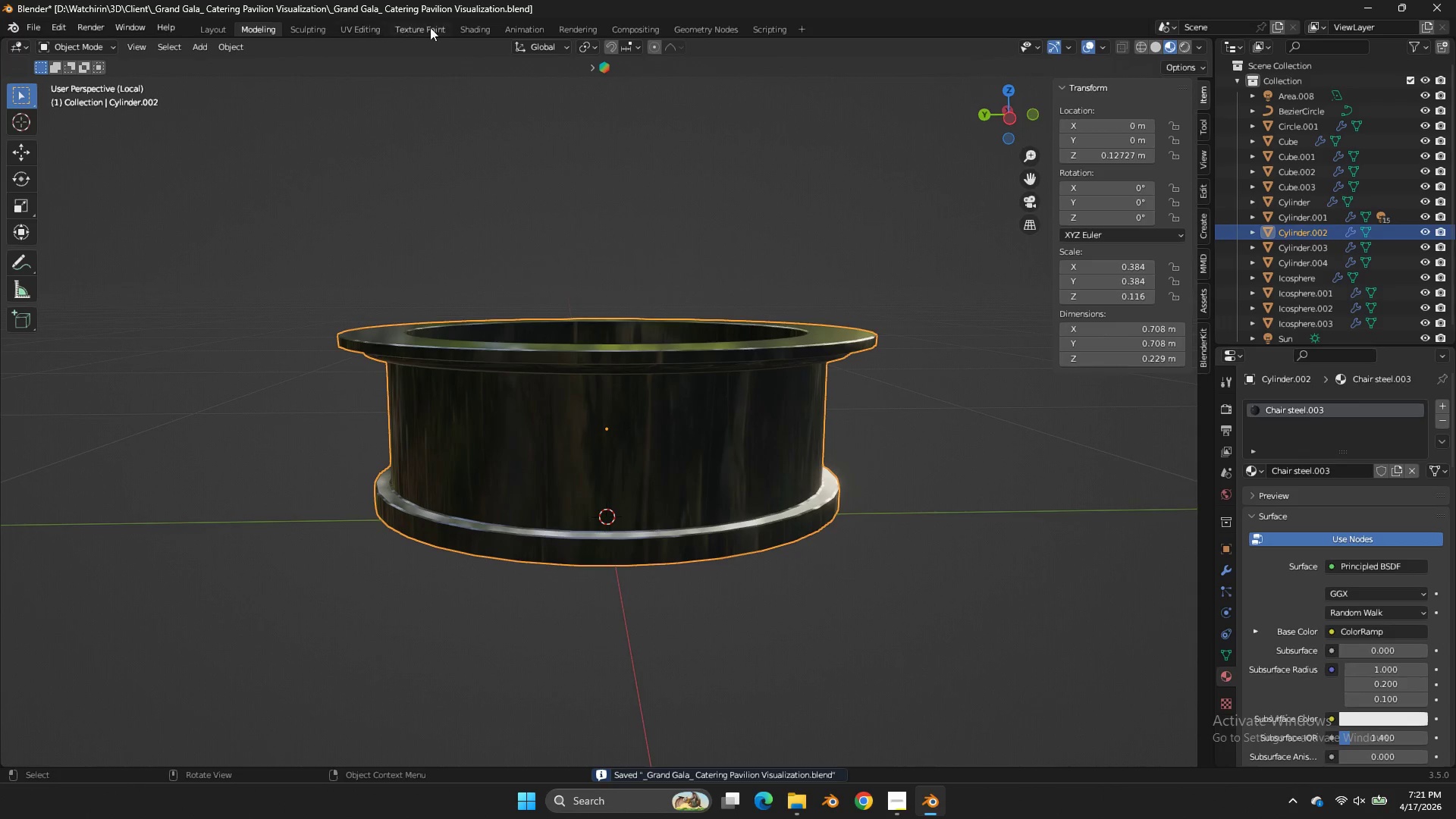 
left_click([456, 27])
 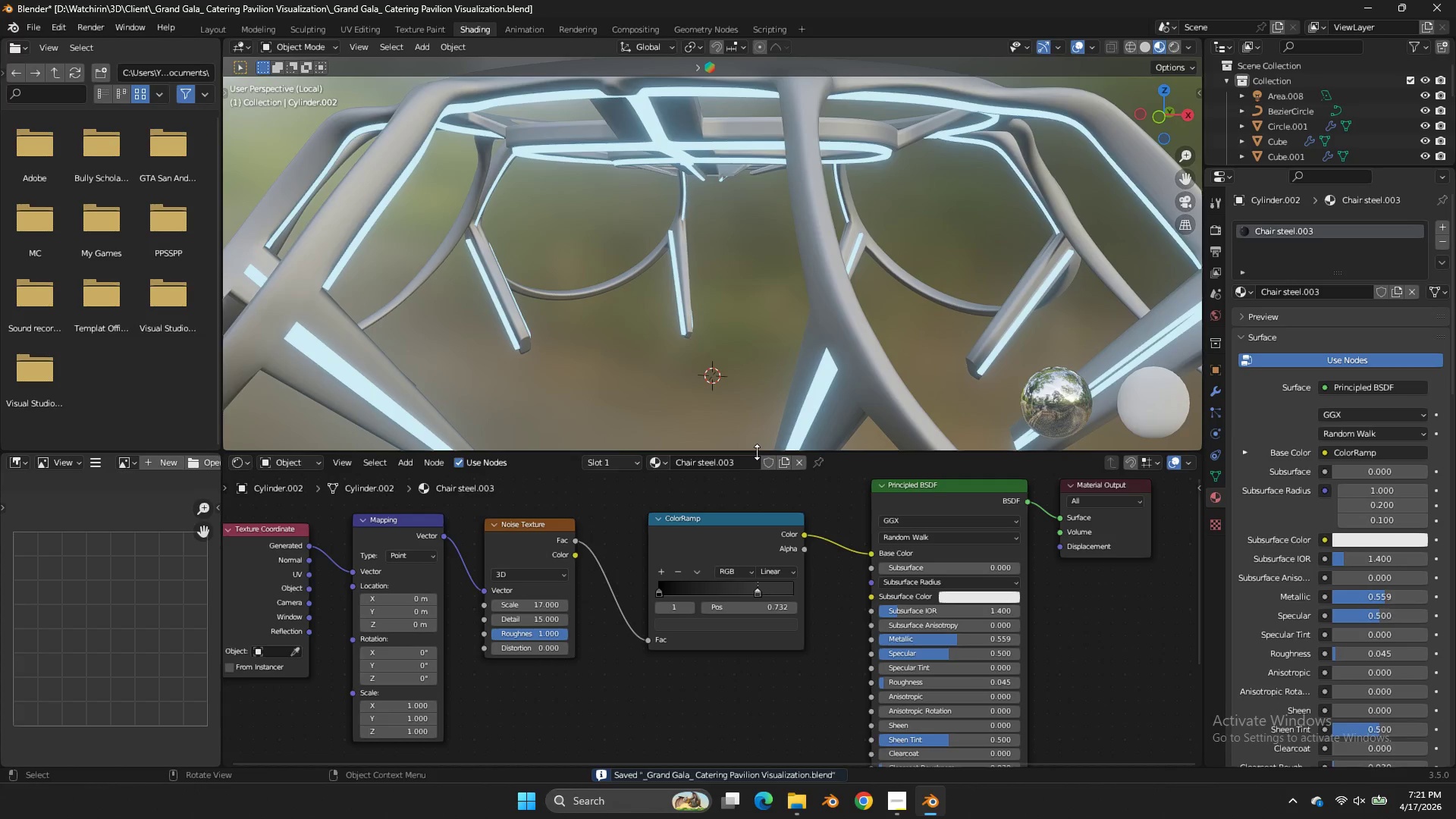 
key(NumpadDivide)
 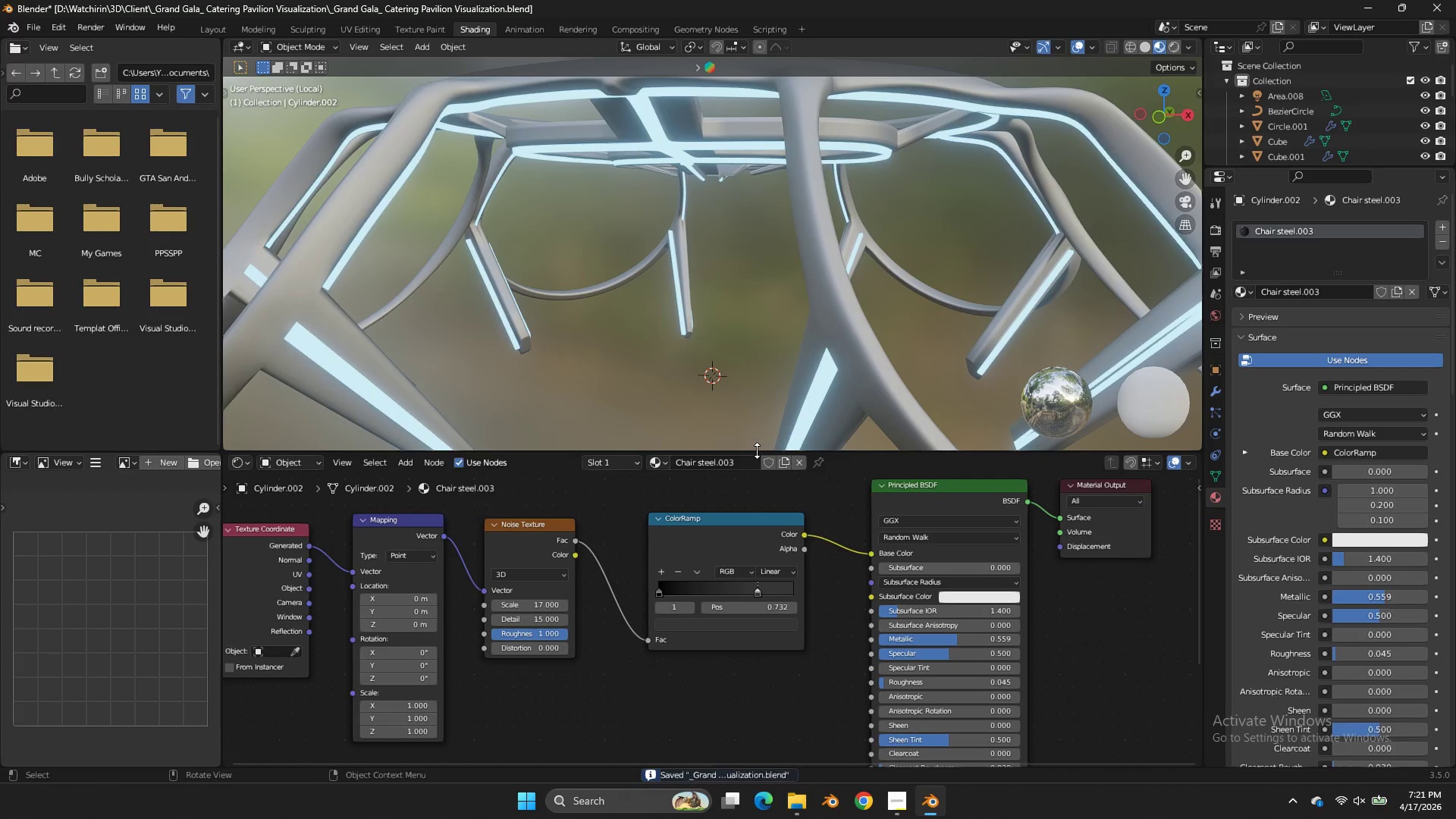 
scroll: coordinate [759, 452], scroll_direction: down, amount: 4.0
 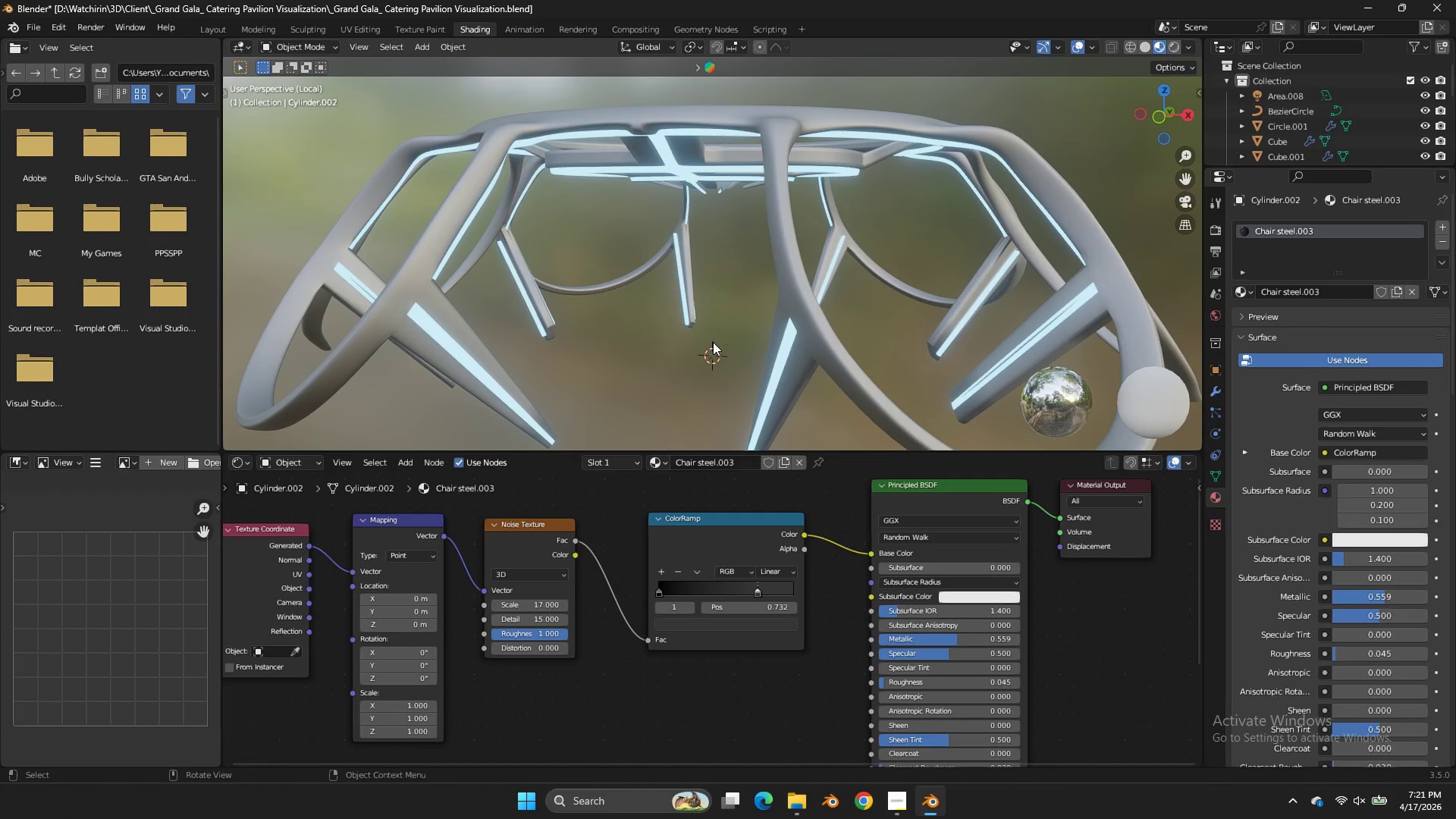 
key(NumpadDivide)
 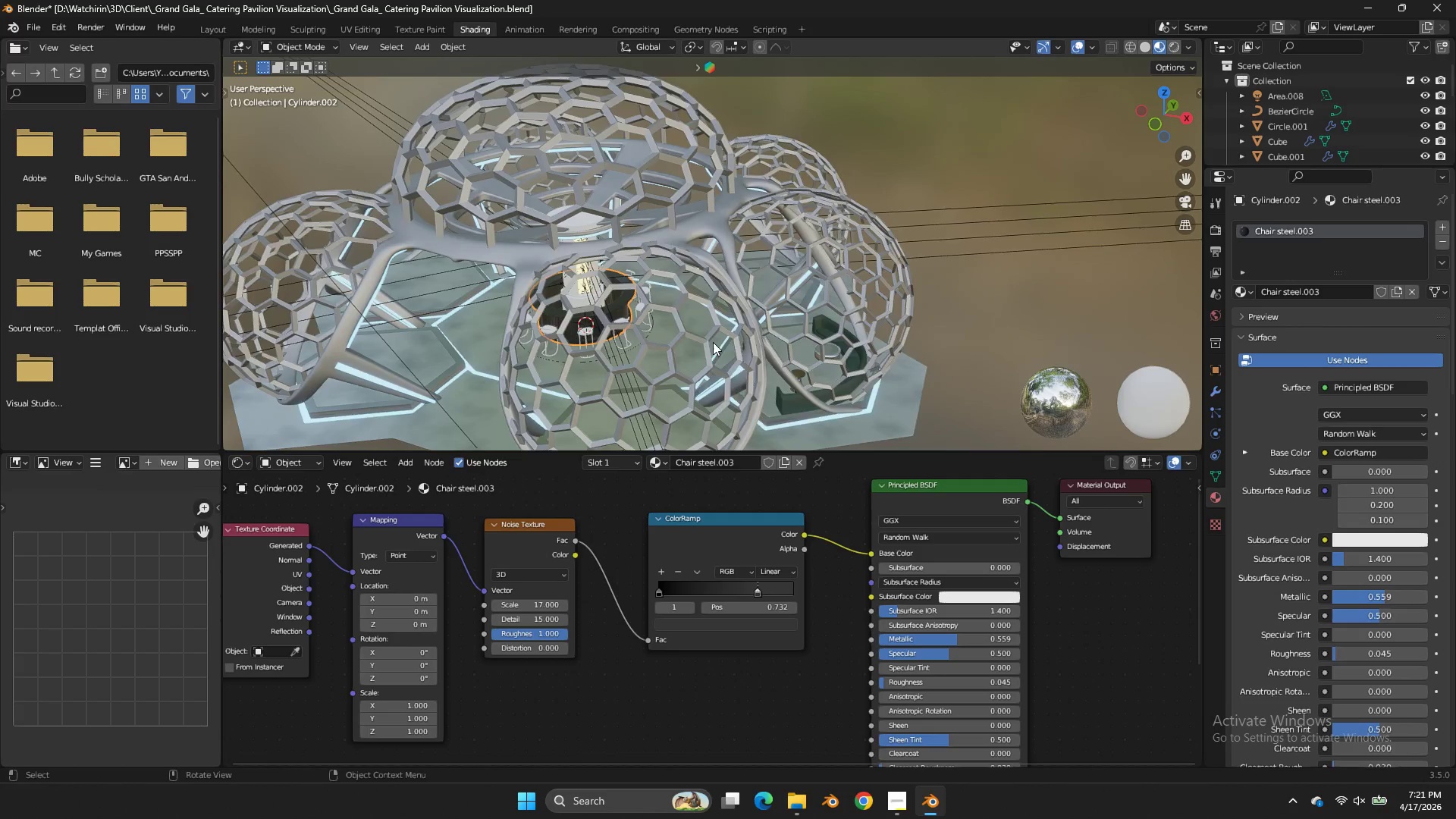 
key(NumpadDivide)
 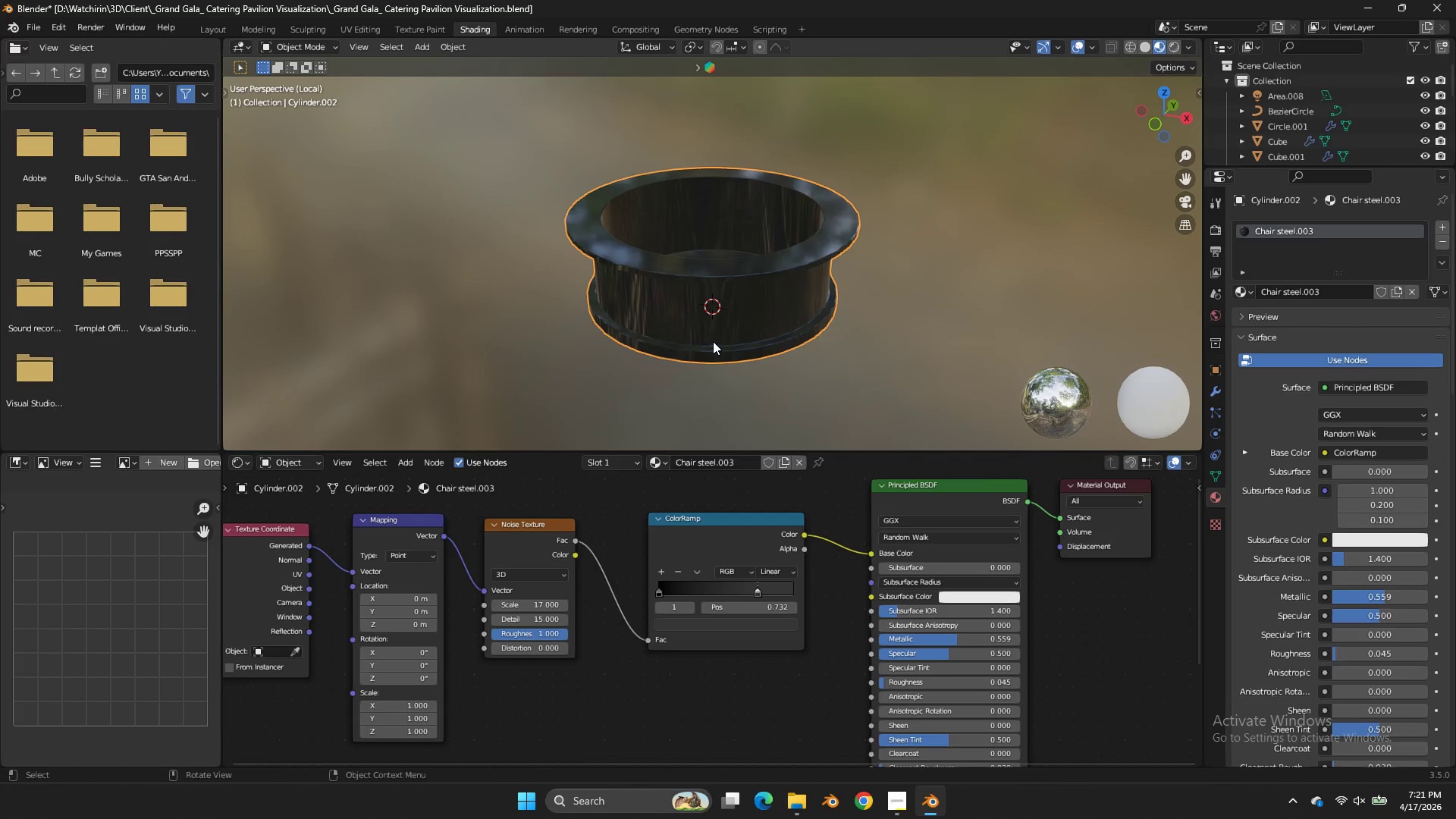 
scroll: coordinate [722, 328], scroll_direction: up, amount: 2.0
 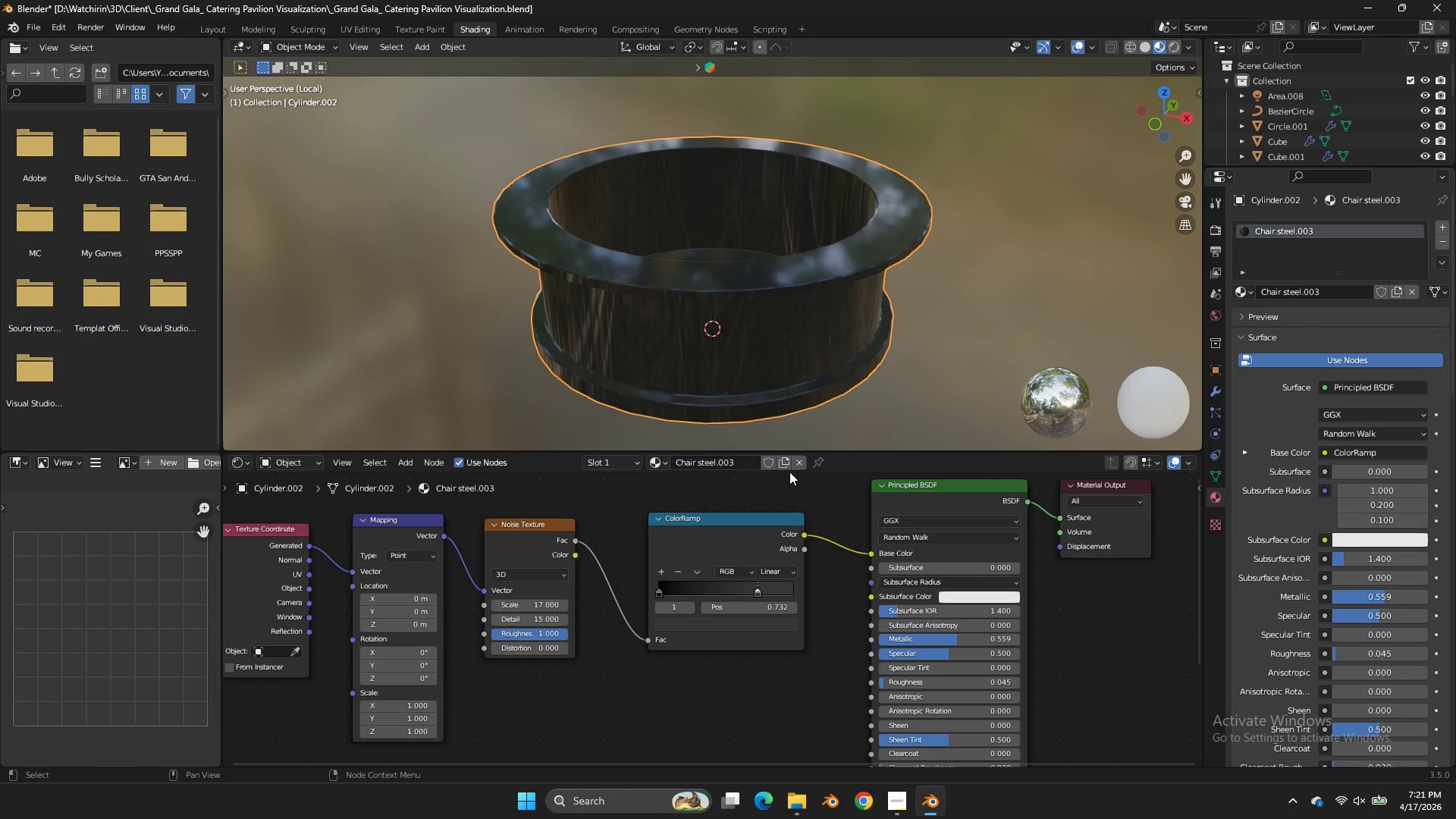 
left_click([750, 462])
 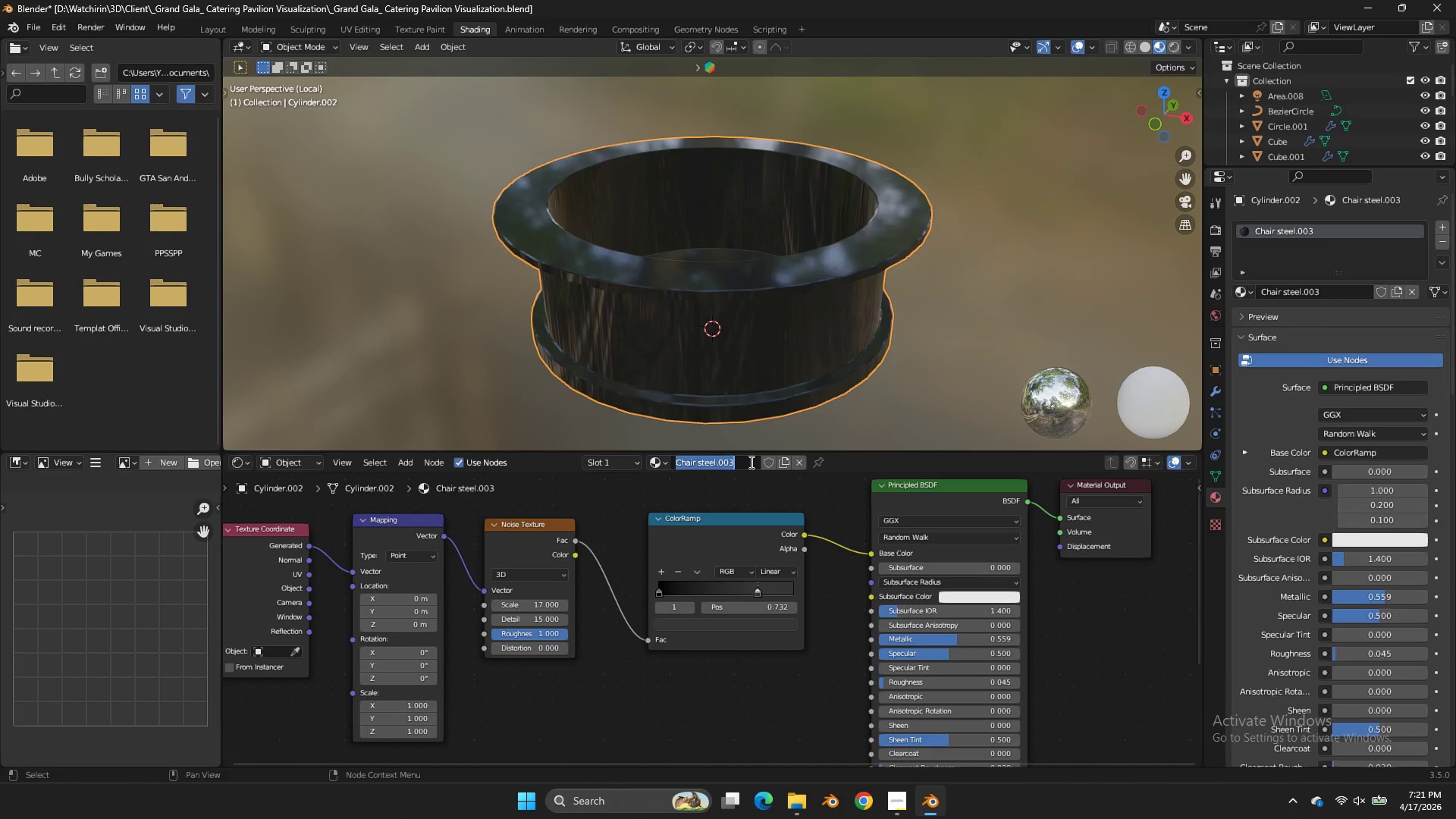 
type(Tabble )
key(Backspace)
key(Backspace)
key(Backspace)
type(le)
key(Backspace)
key(Backspace)
key(Backspace)
type(le Middle)
 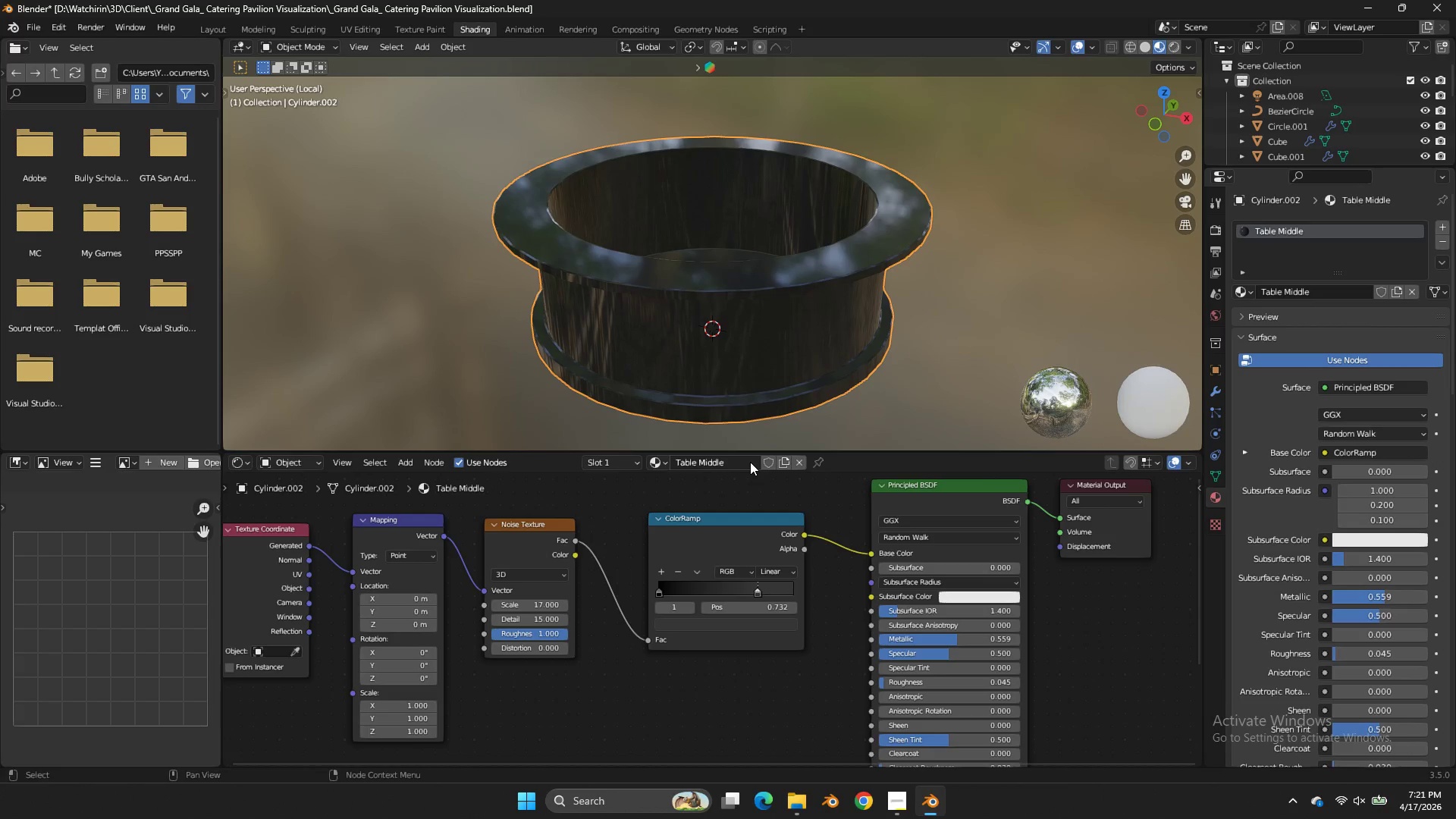 
key(Enter)
 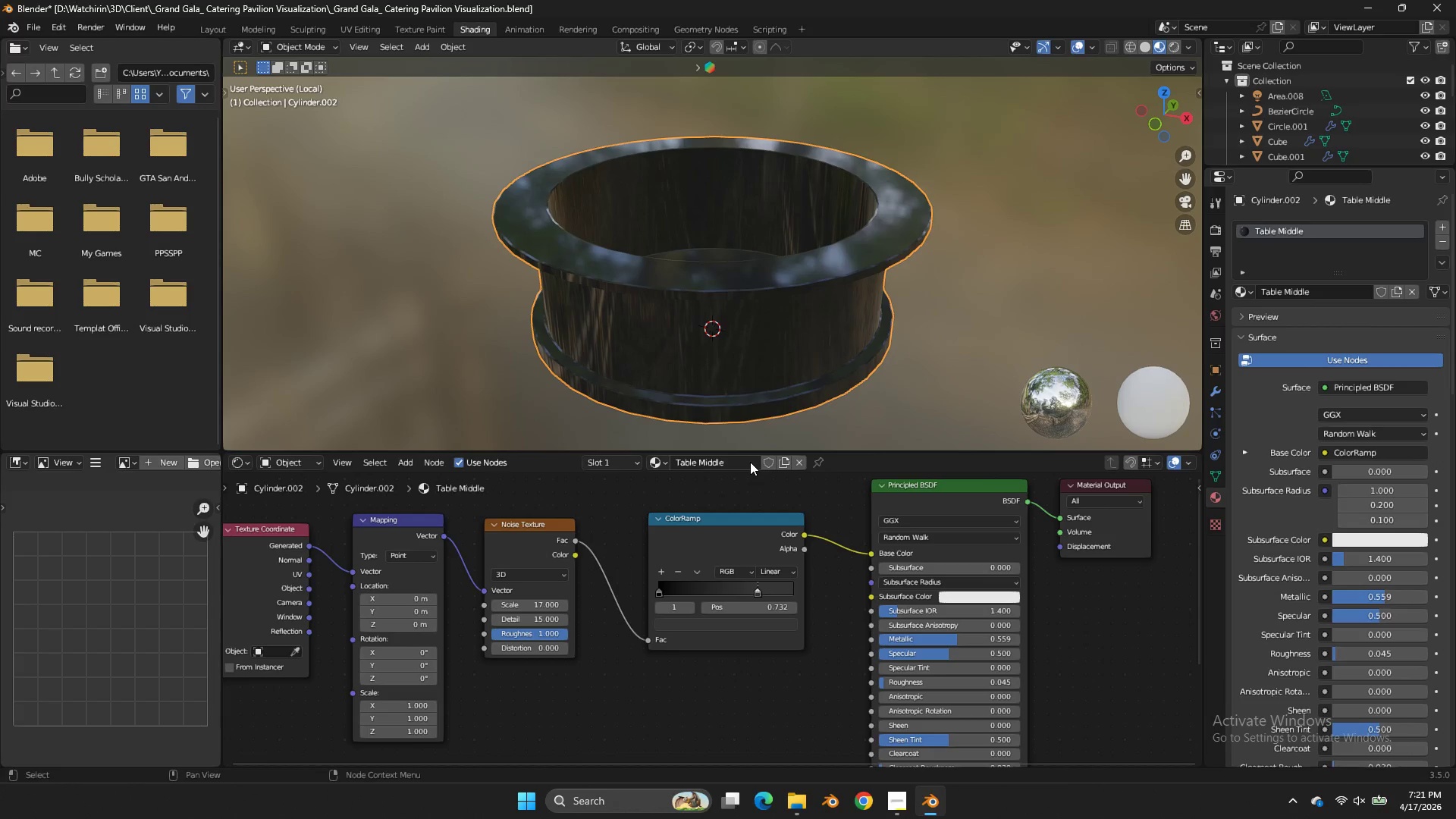 
key(Alt+AltLeft)
 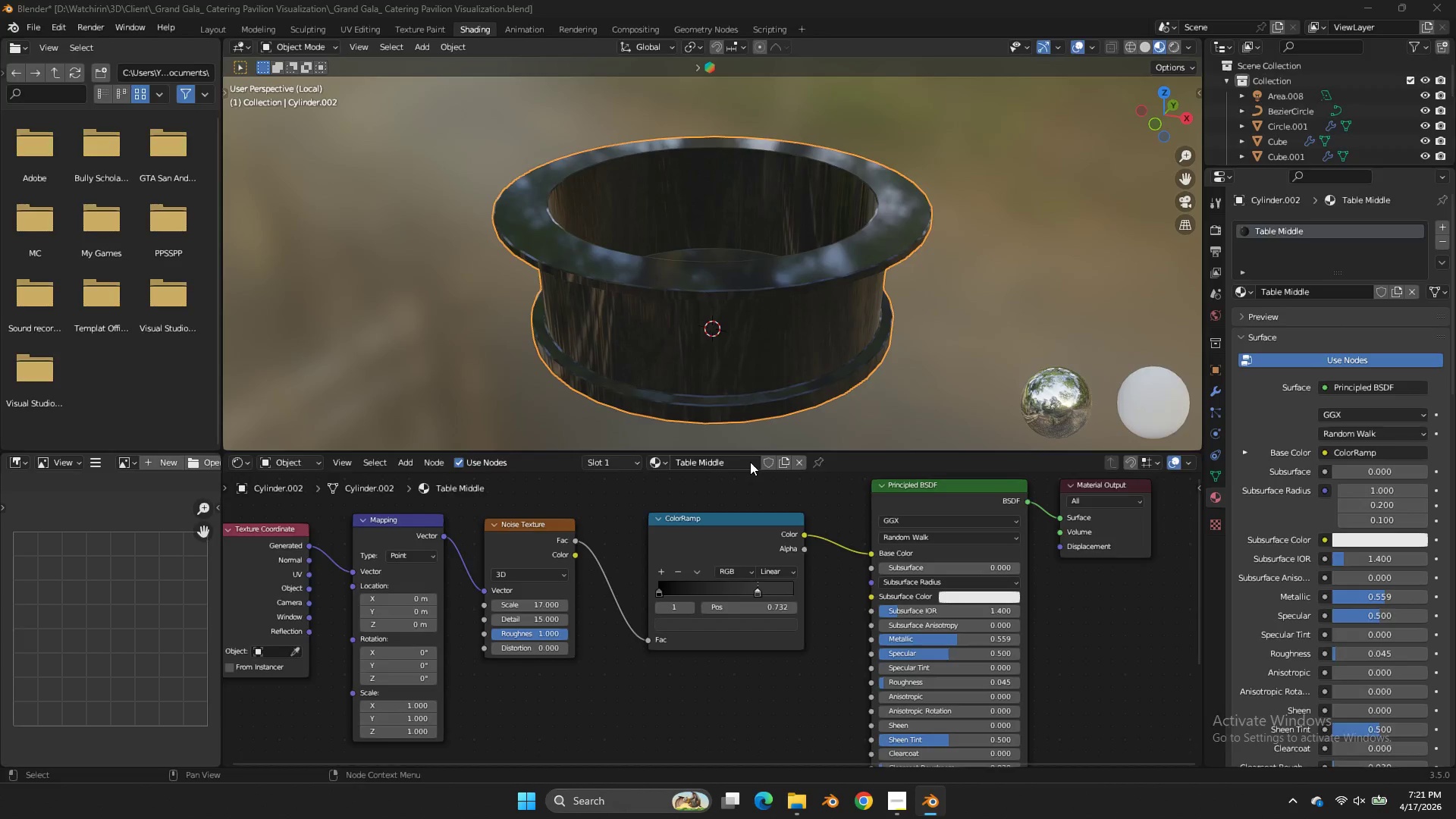 
key(Alt+Tab)